 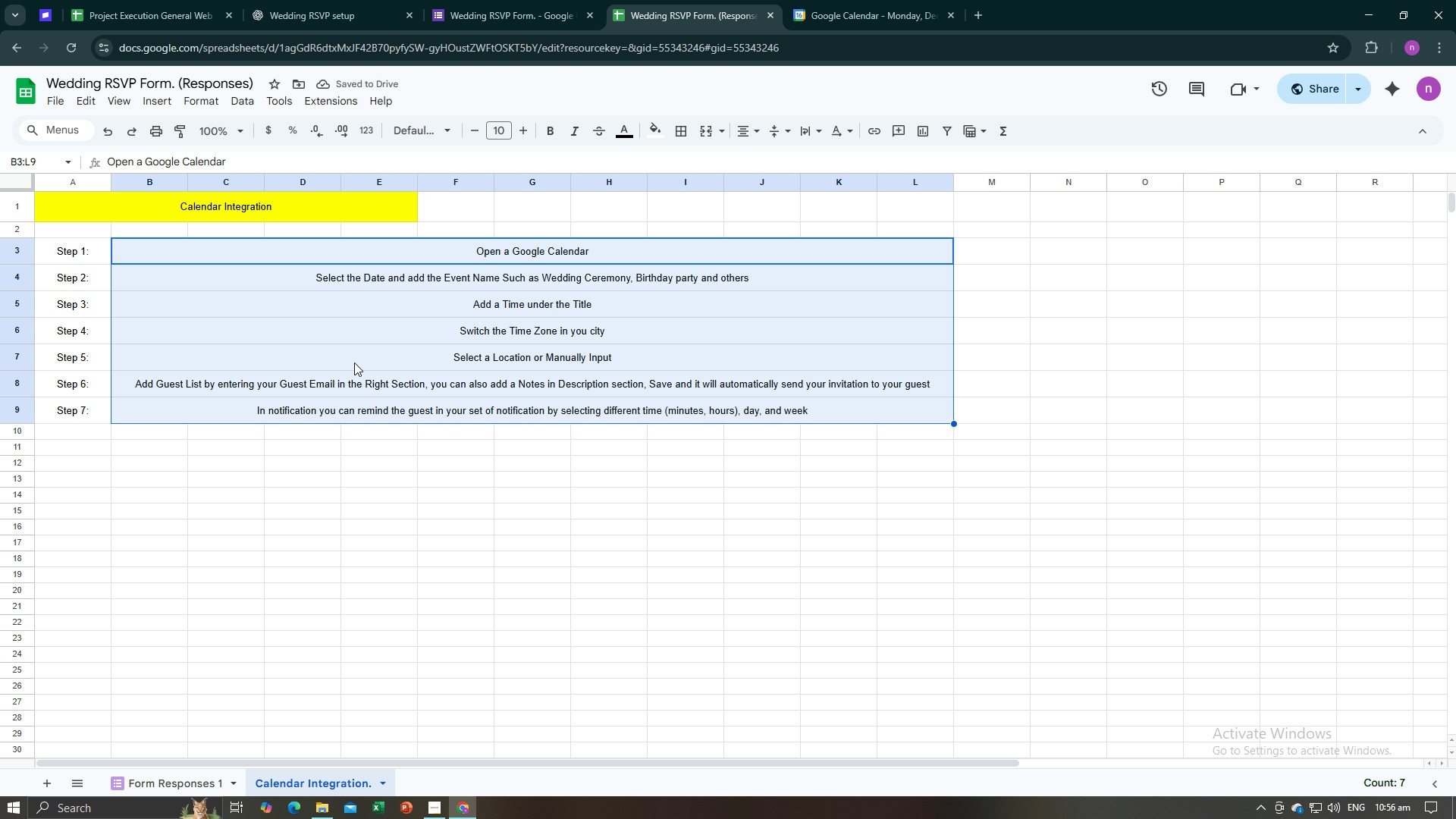 
left_click([752, 132])
 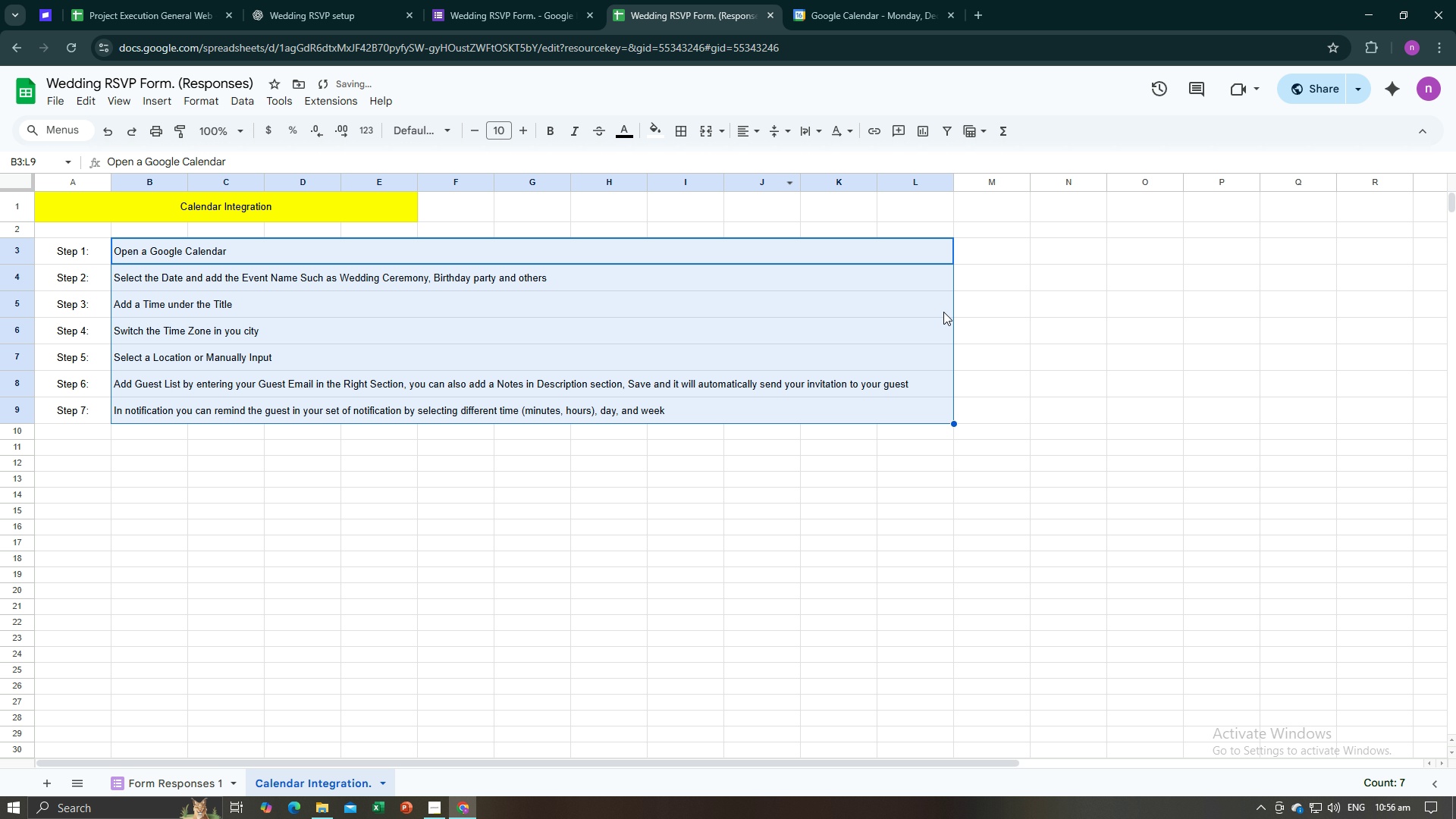 
double_click([946, 312])
 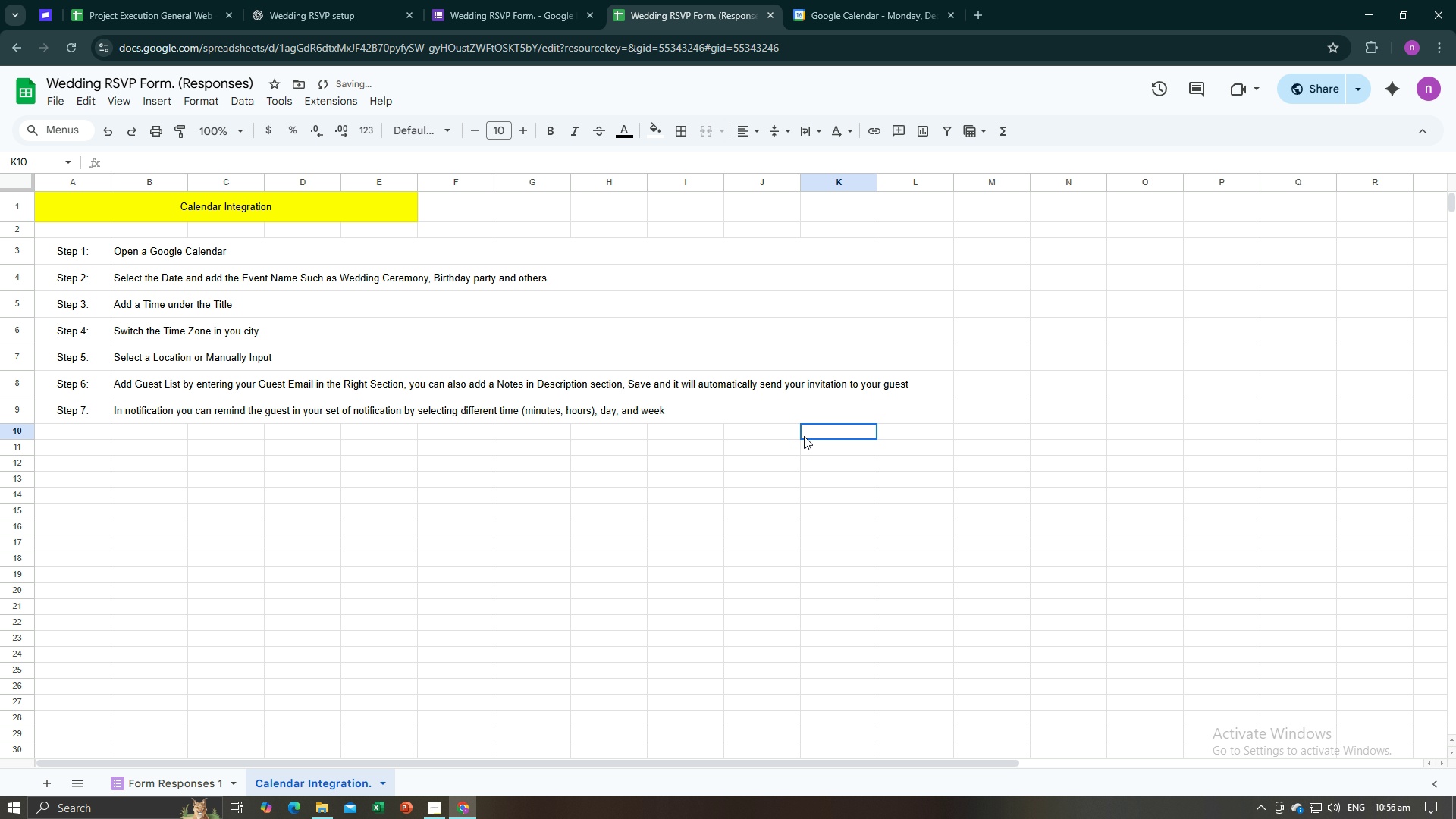 
left_click([804, 436])
 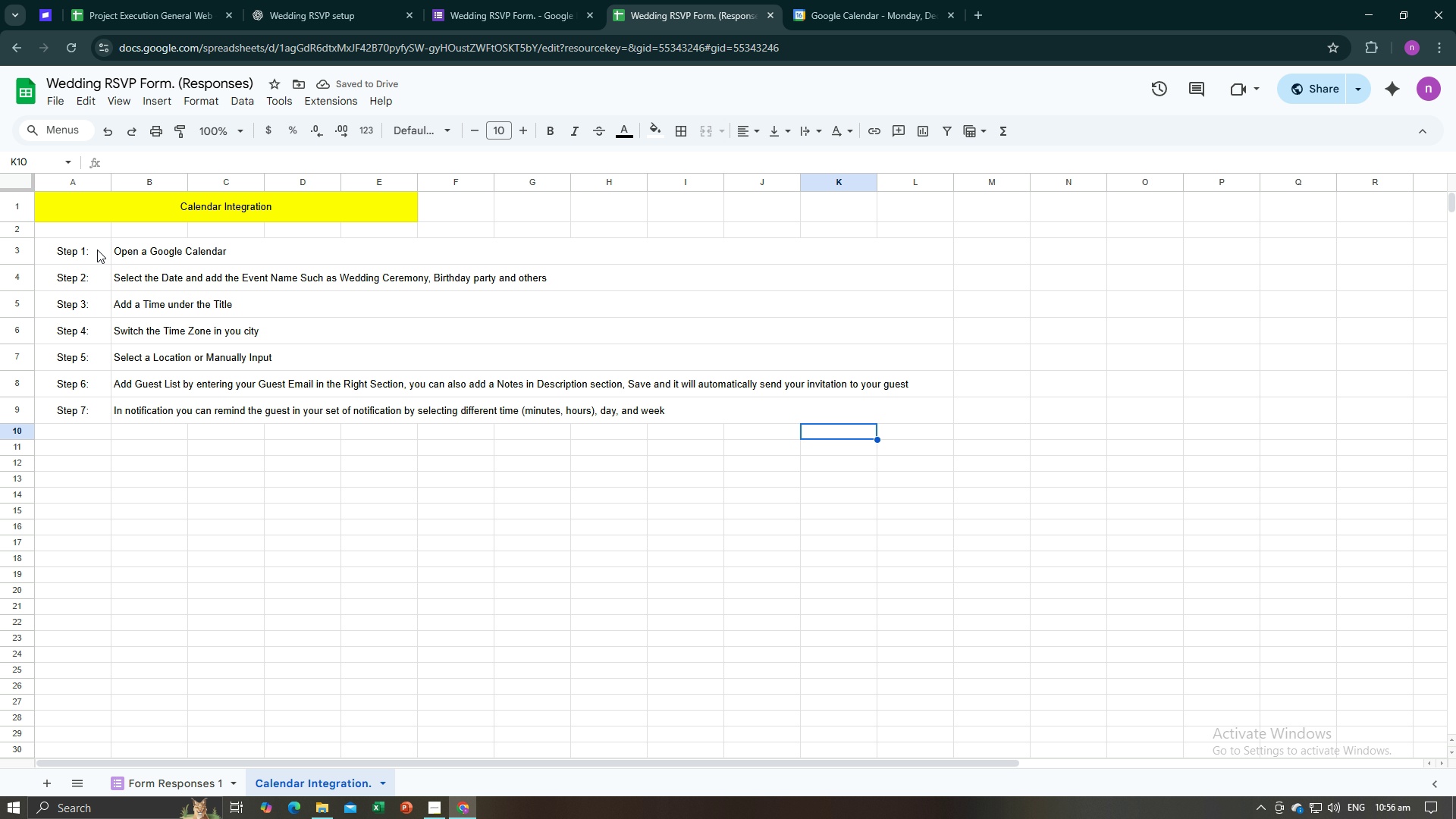 
left_click([77, 251])
 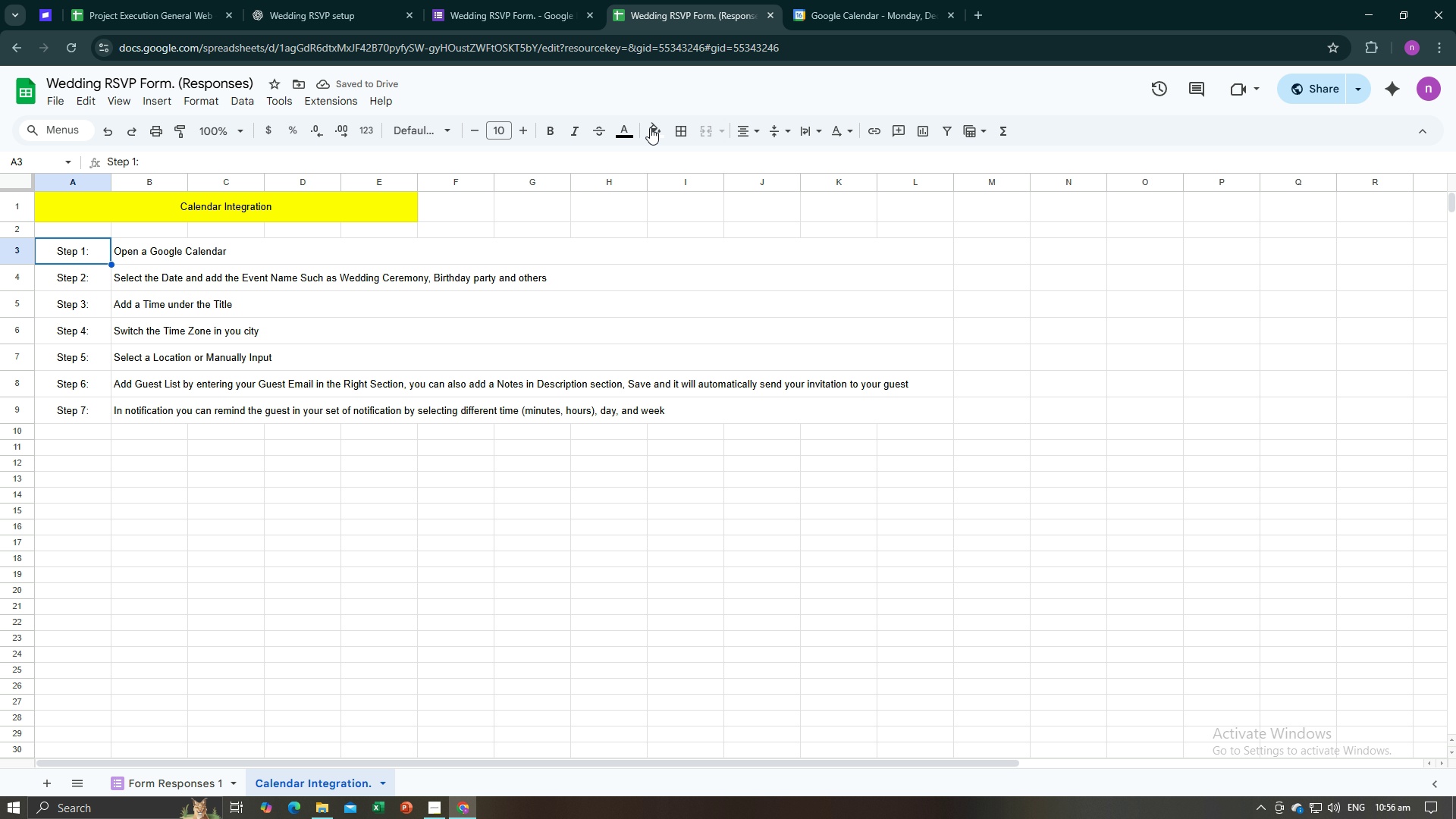 
left_click([651, 127])
 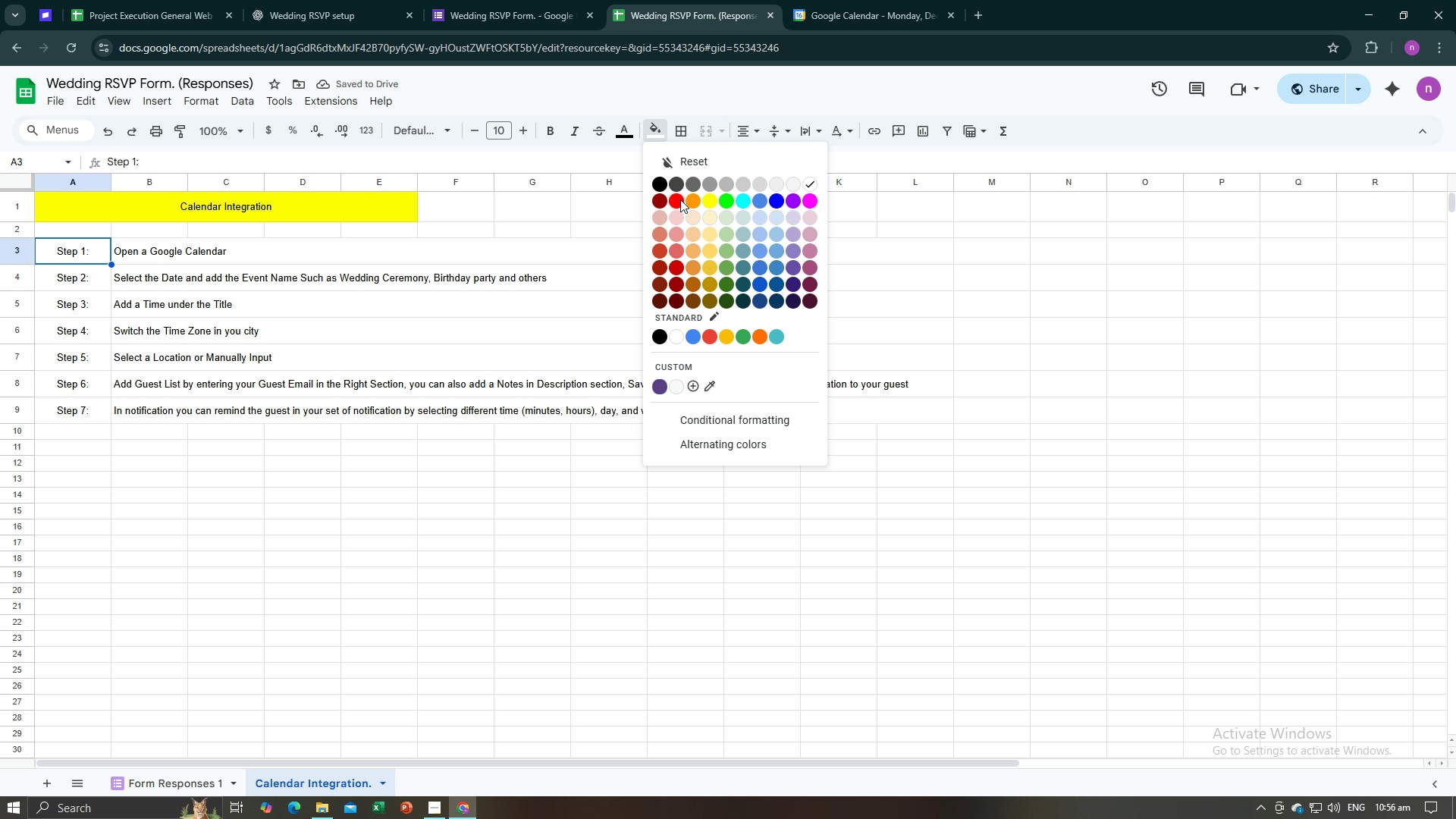 
left_click([682, 200])
 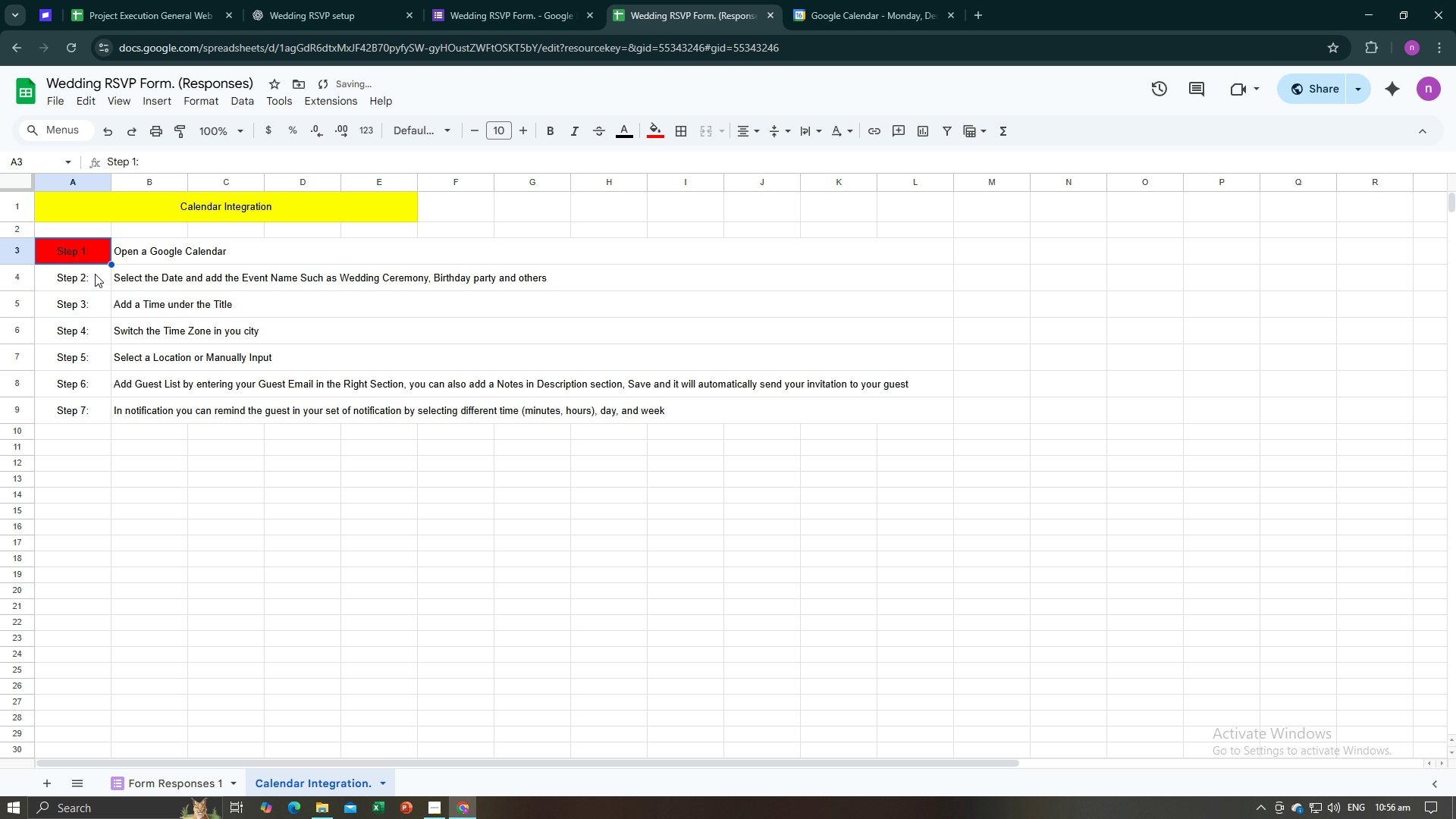 
left_click([95, 274])
 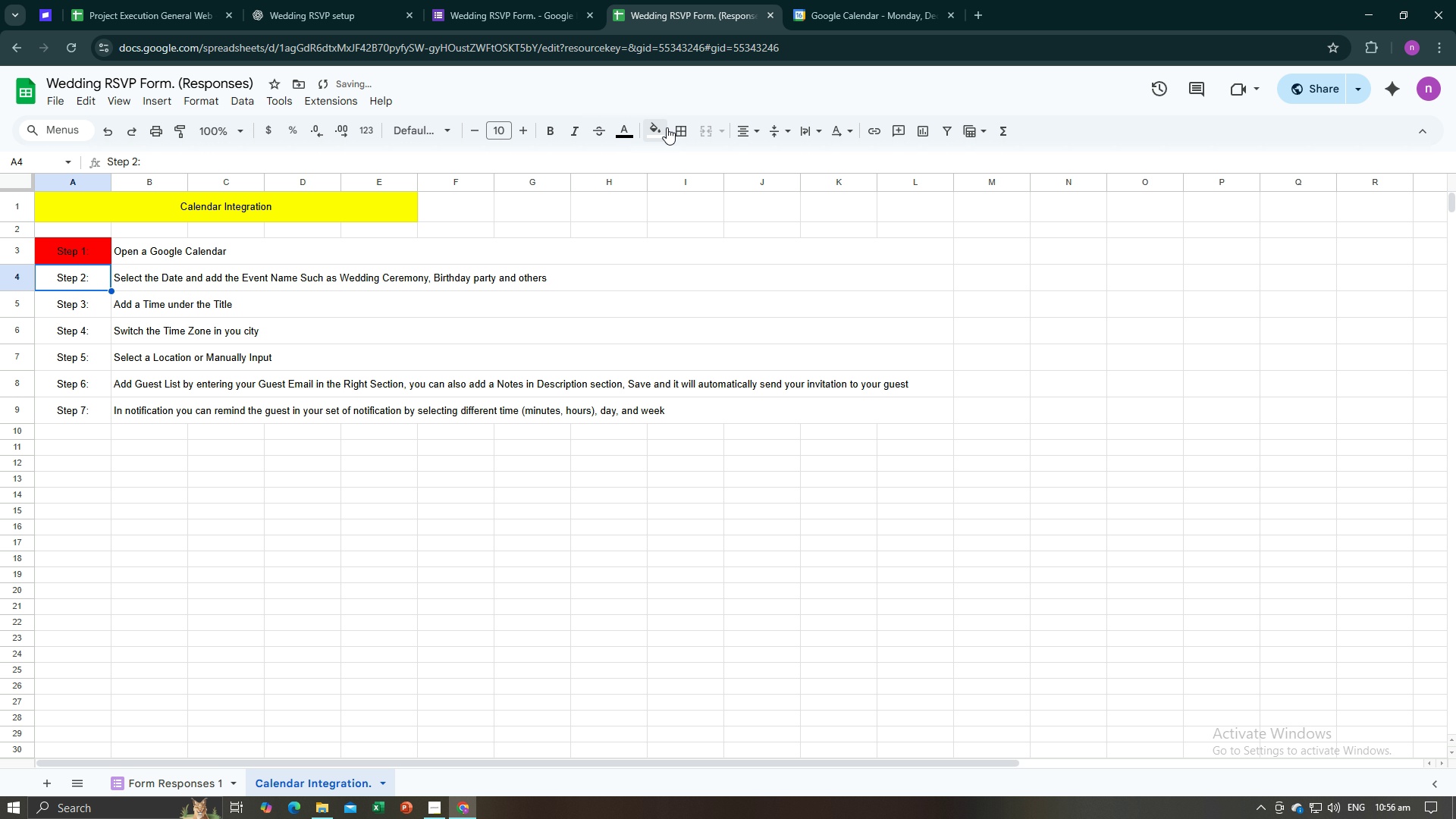 
left_click([667, 127])
 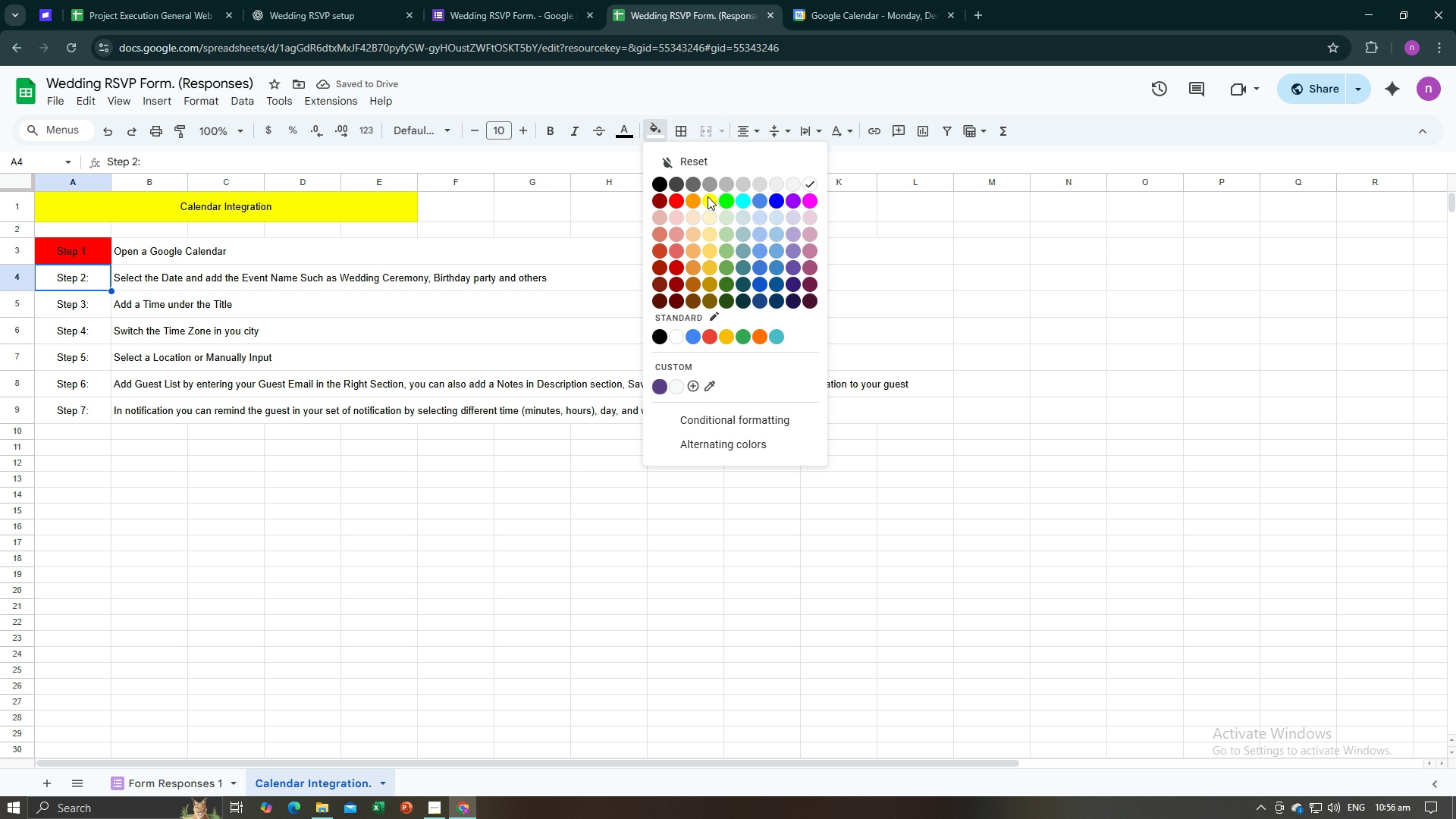 
left_click([730, 202])
 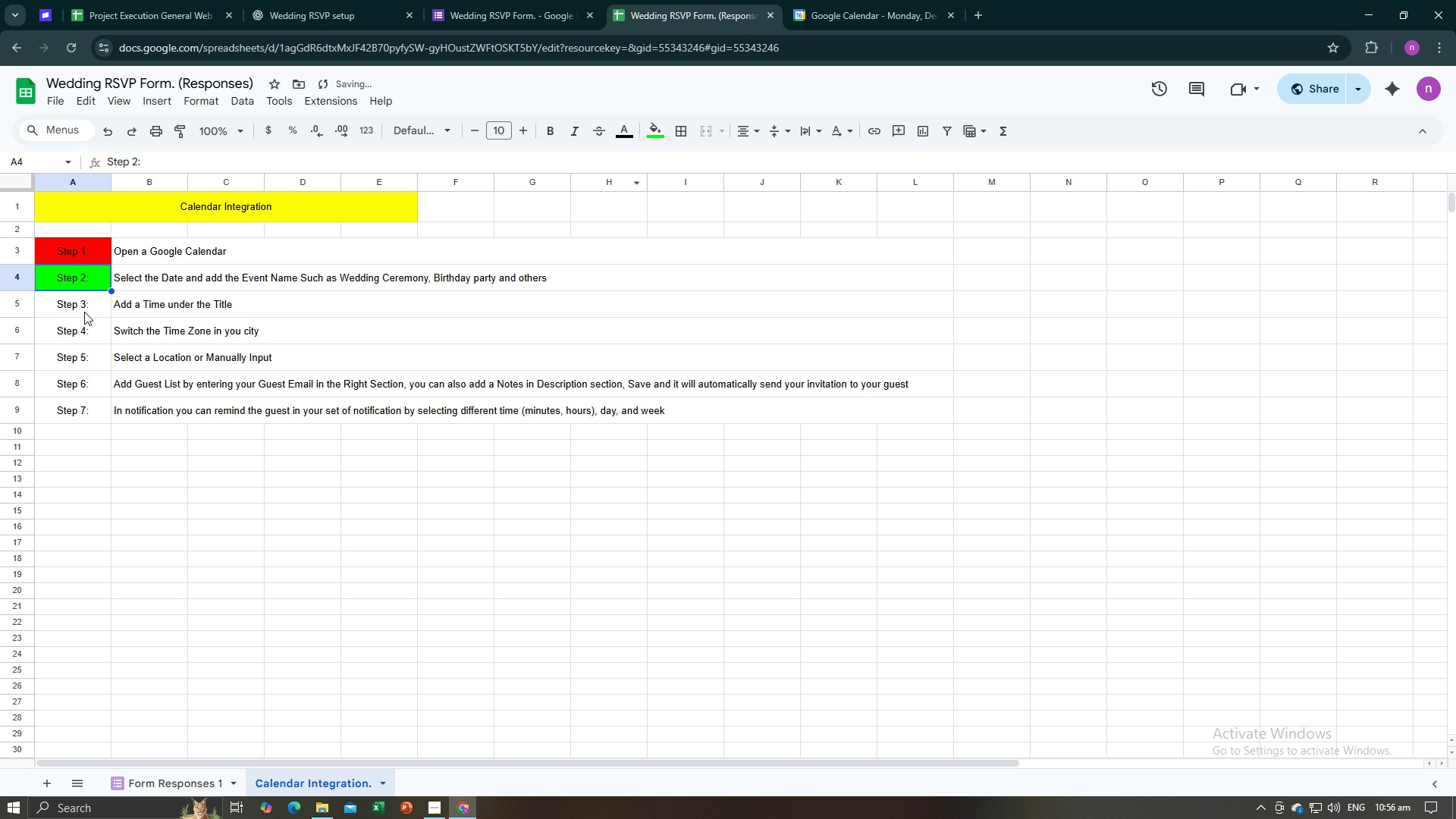 
left_click([83, 312])
 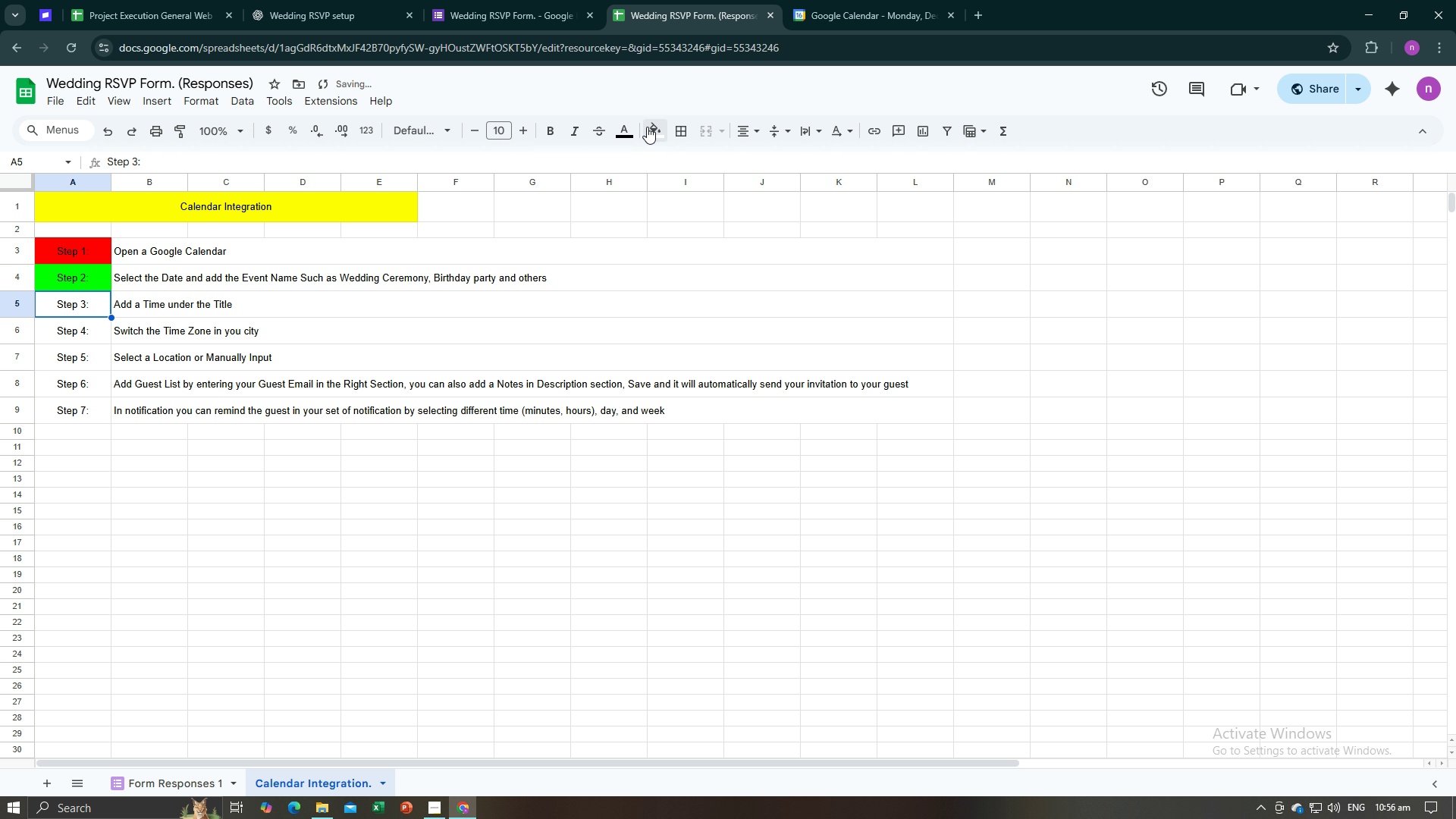 
left_click([647, 127])
 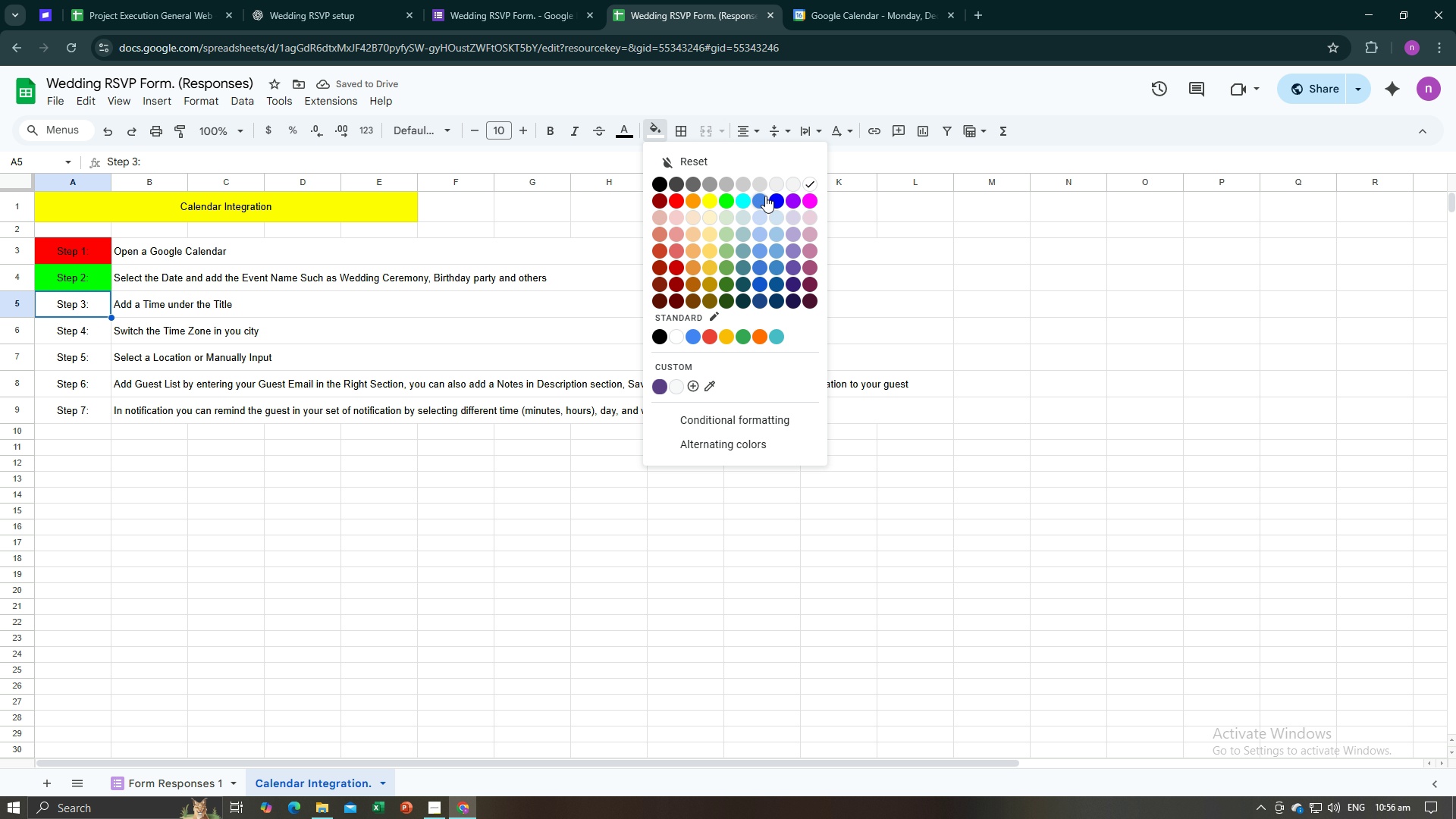 
left_click([764, 195])
 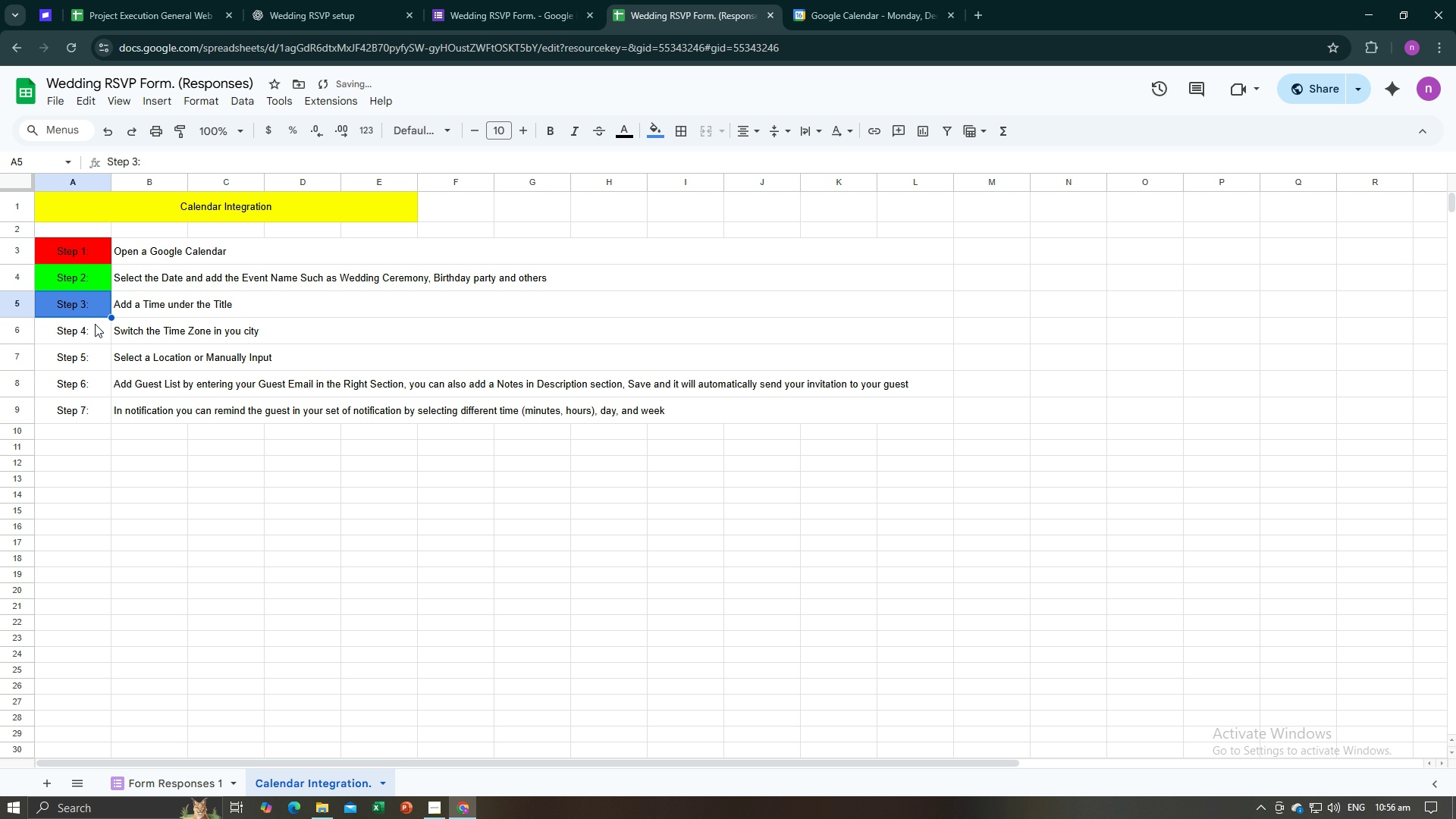 
left_click([95, 324])
 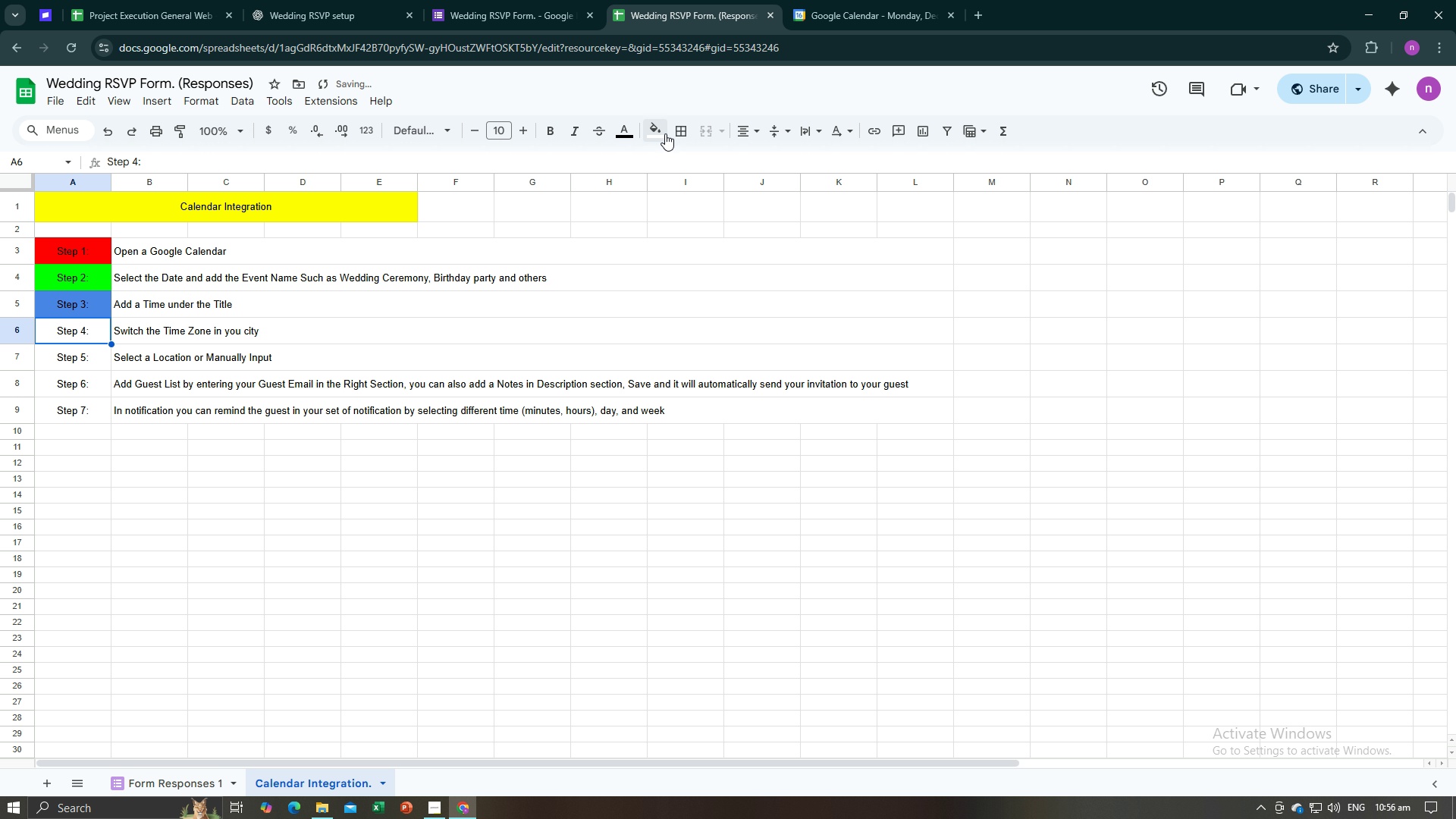 
left_click([661, 133])
 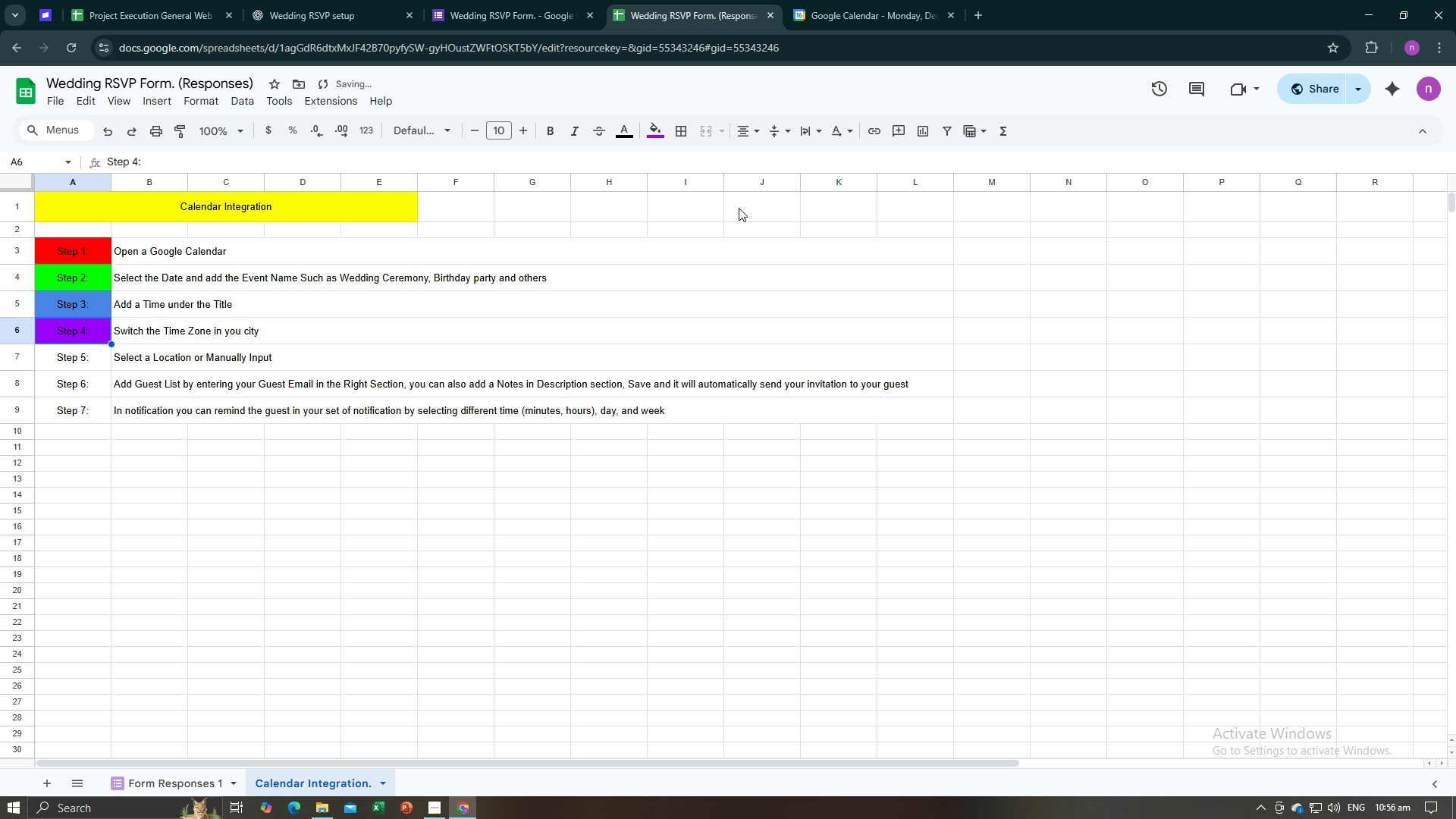 
left_click([790, 204])
 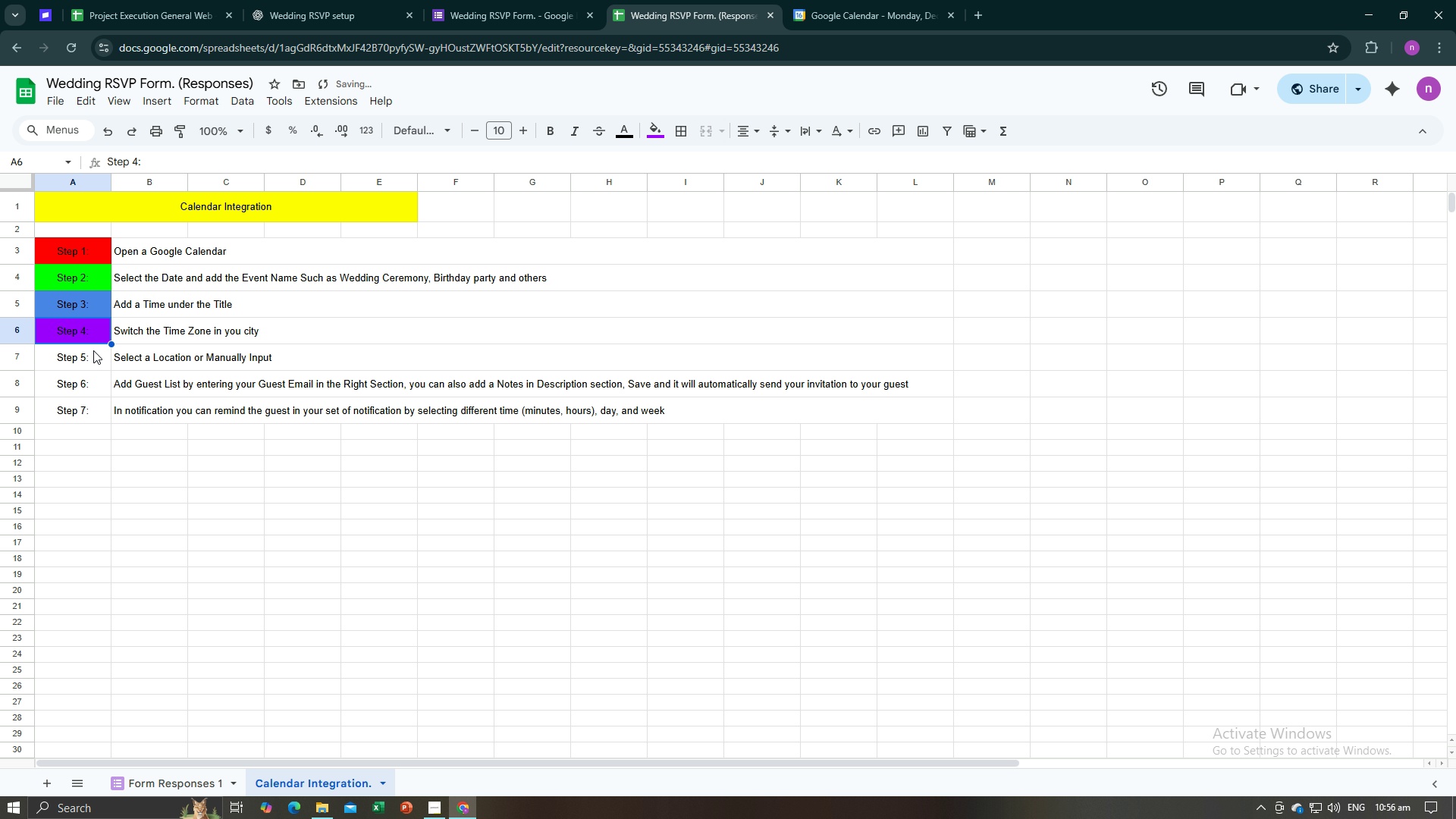 
left_click([93, 350])
 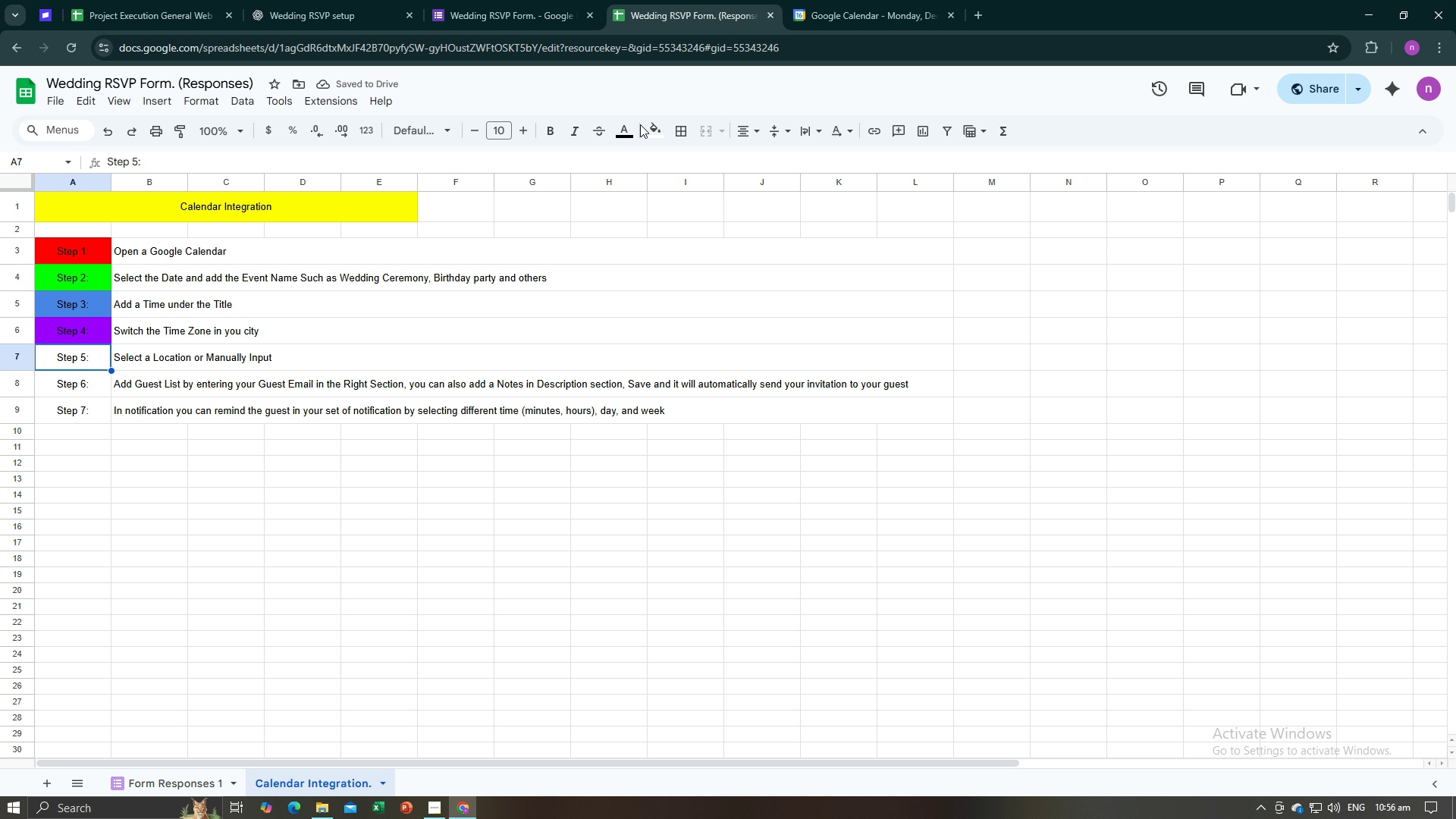 
double_click([651, 124])
 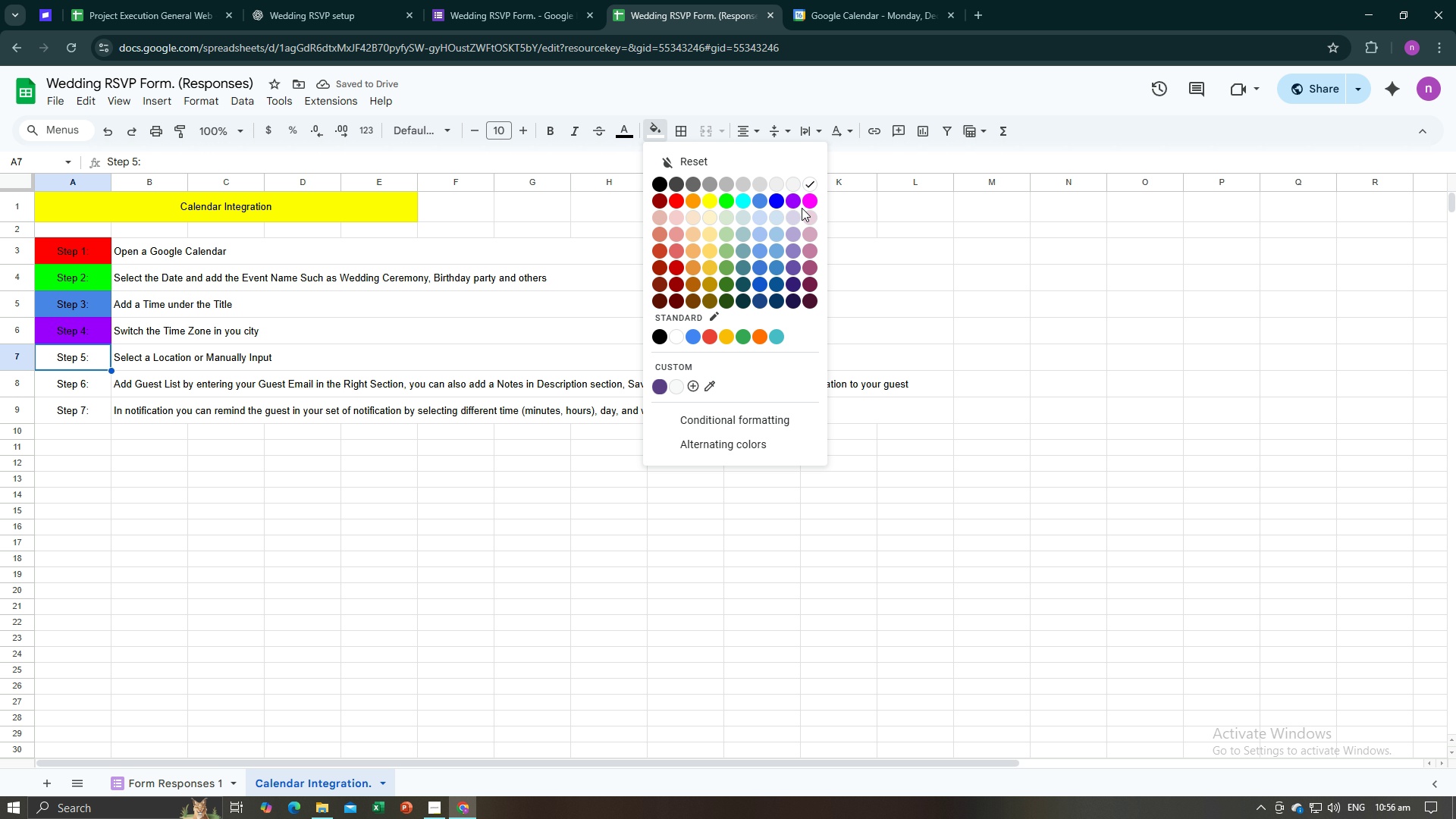 
left_click([810, 204])
 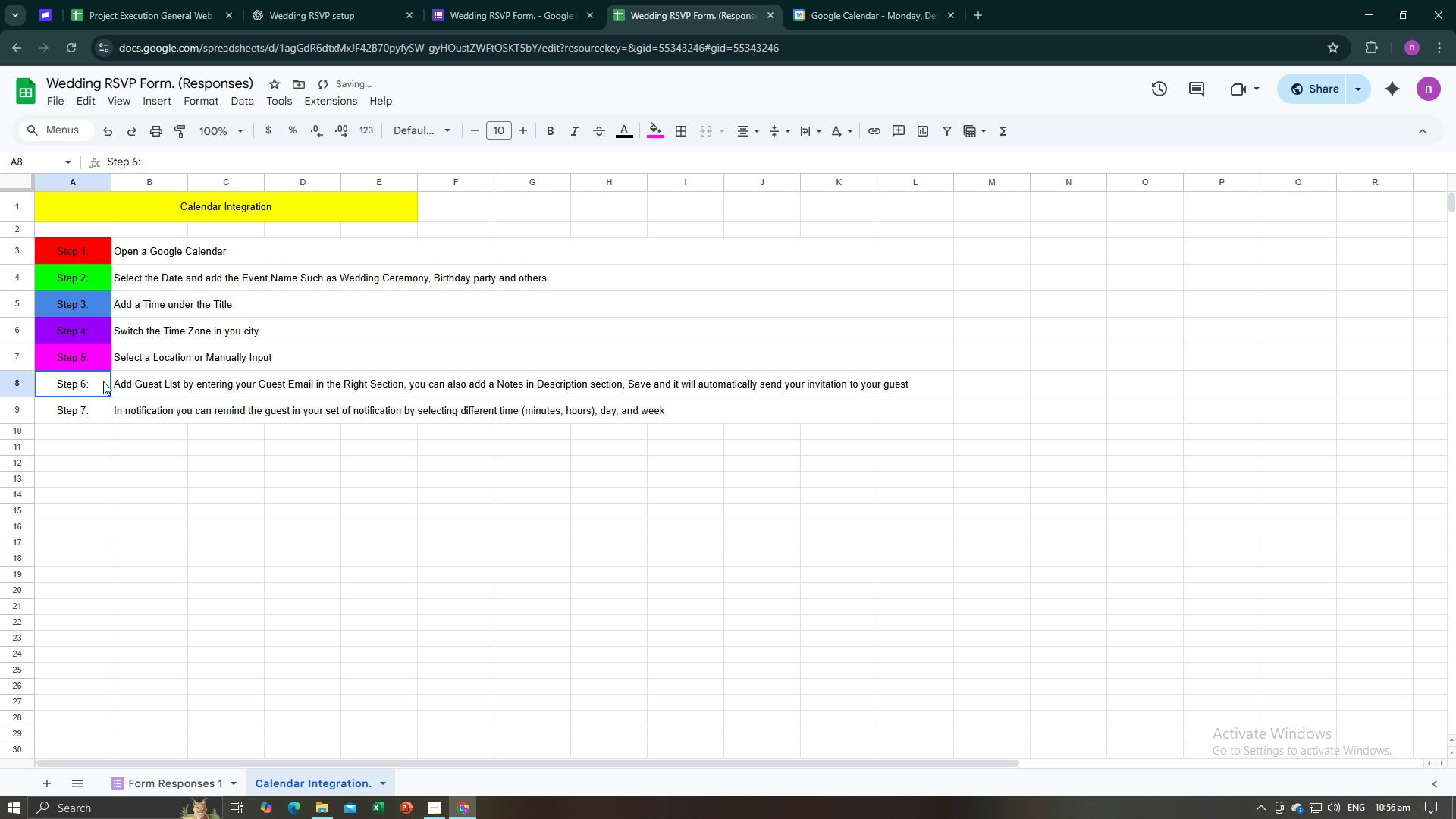 
left_click([103, 381])
 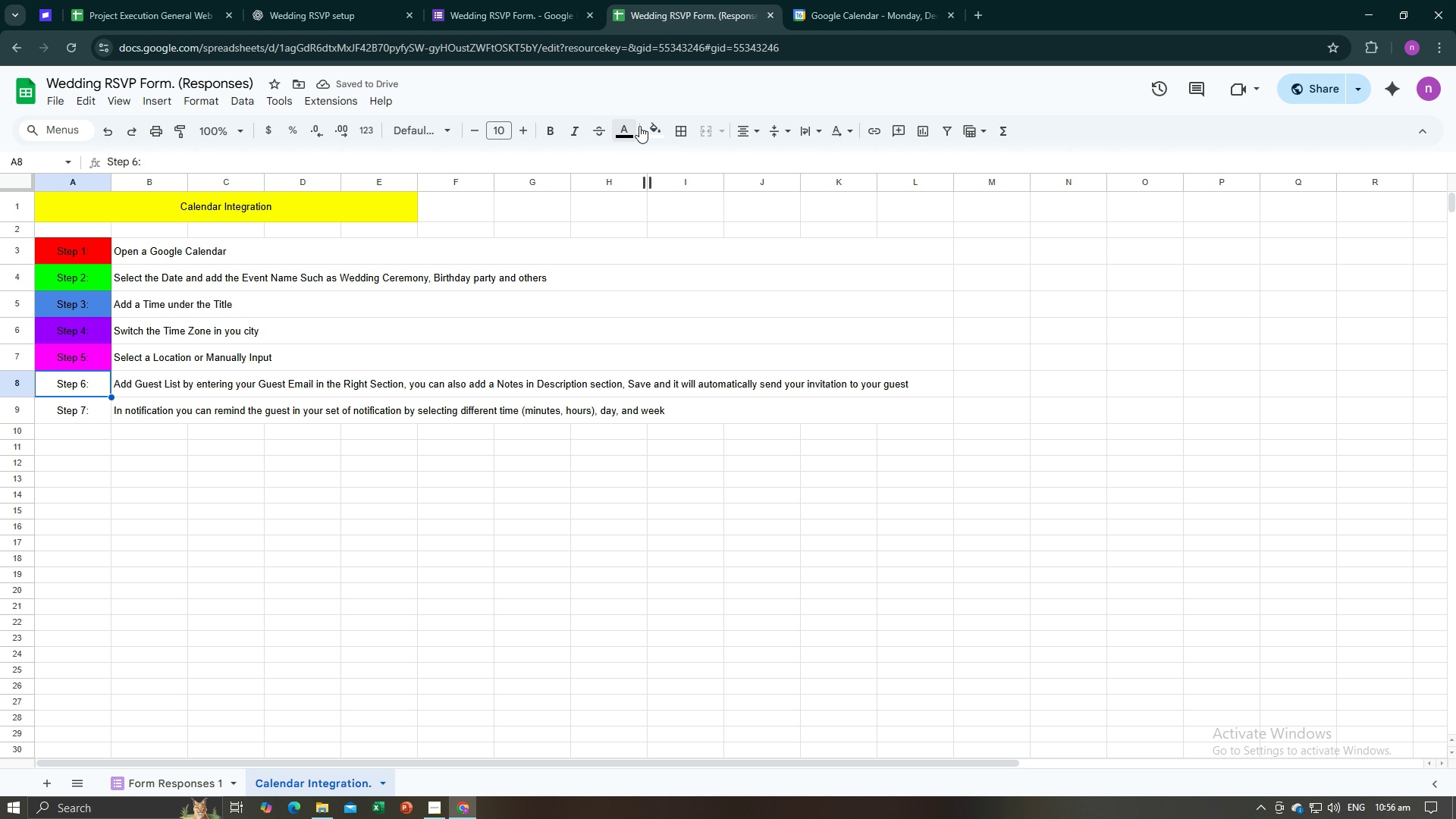 
left_click([650, 124])
 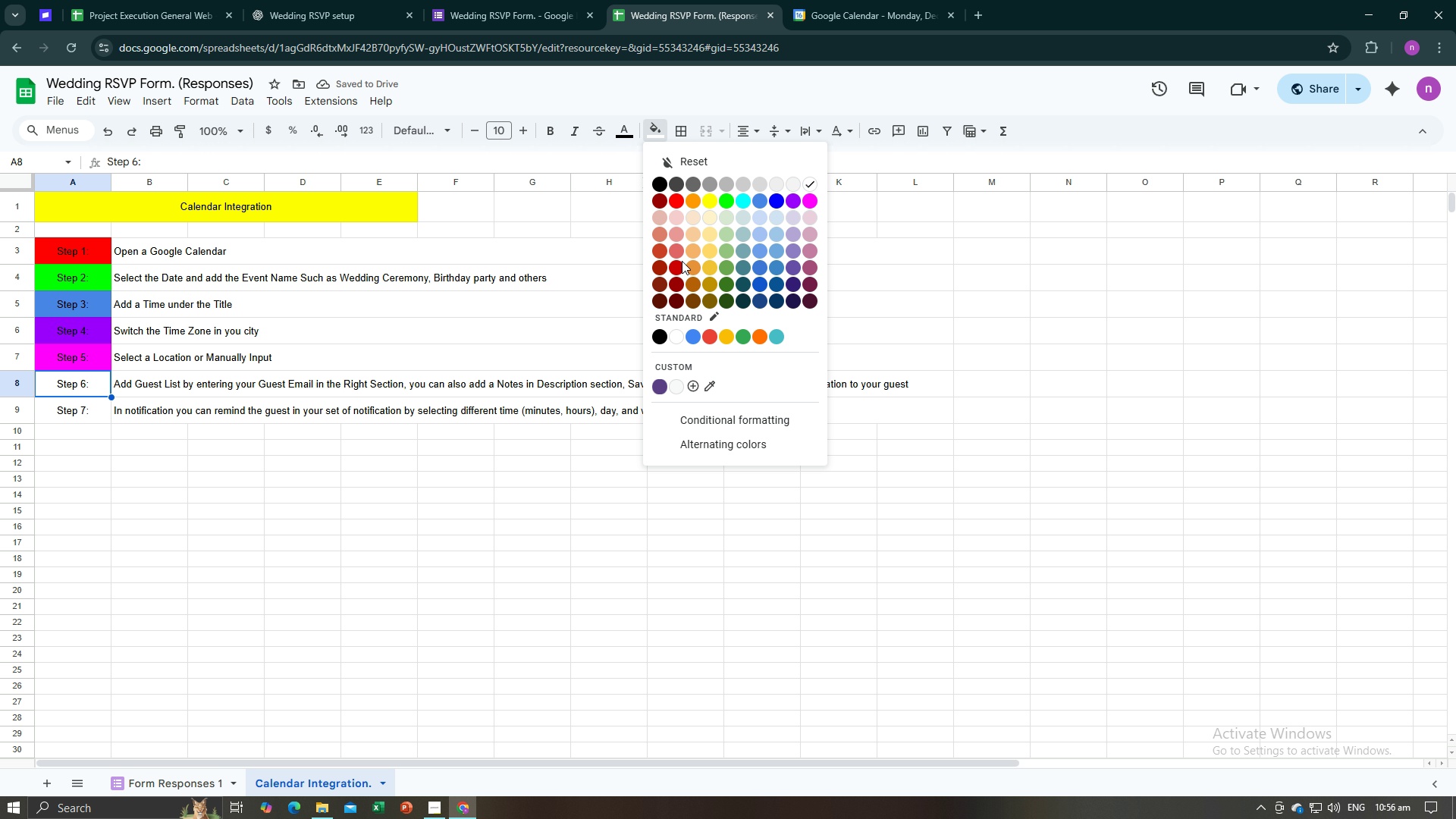 
left_click([679, 265])
 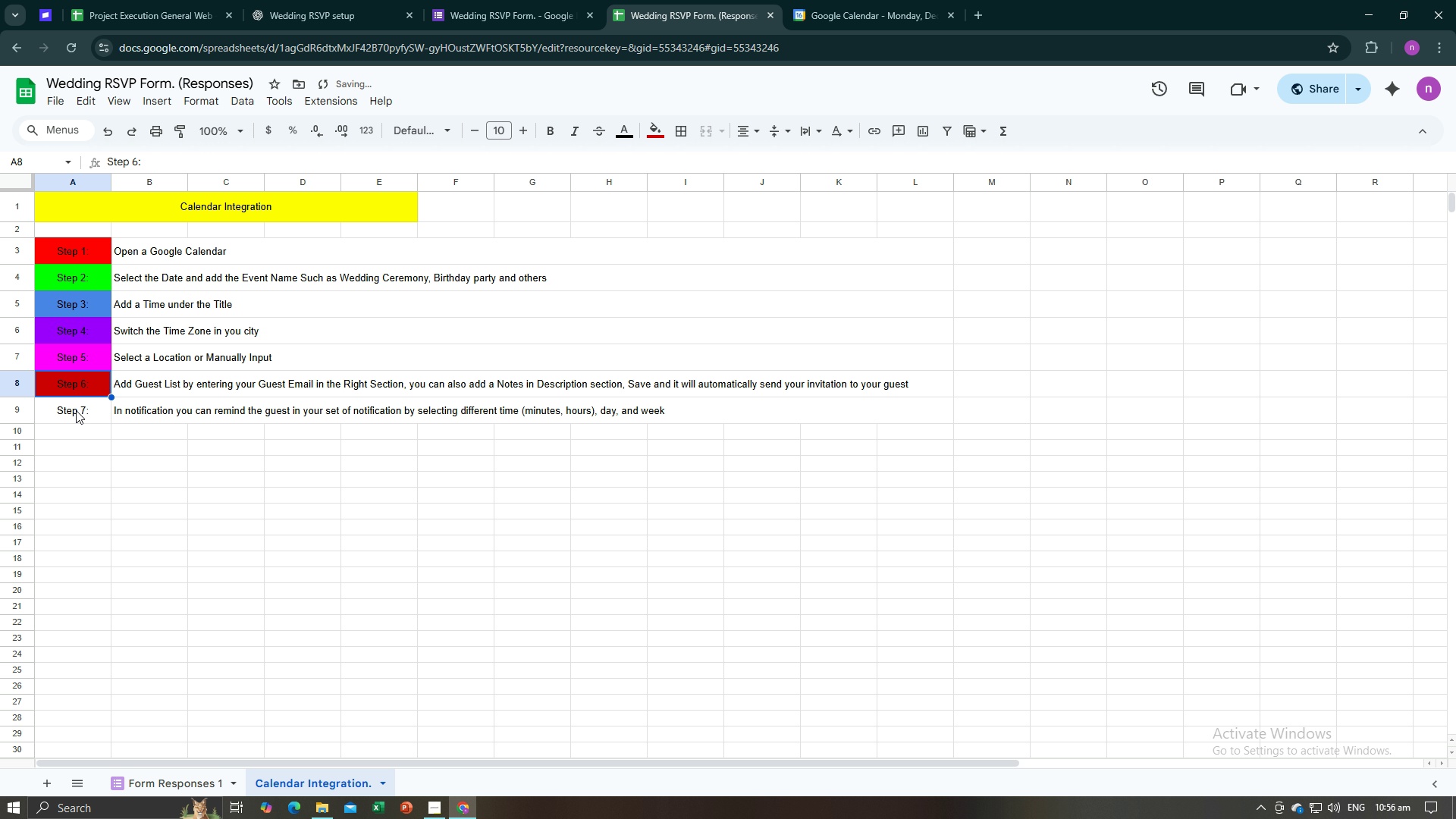 
left_click([76, 411])
 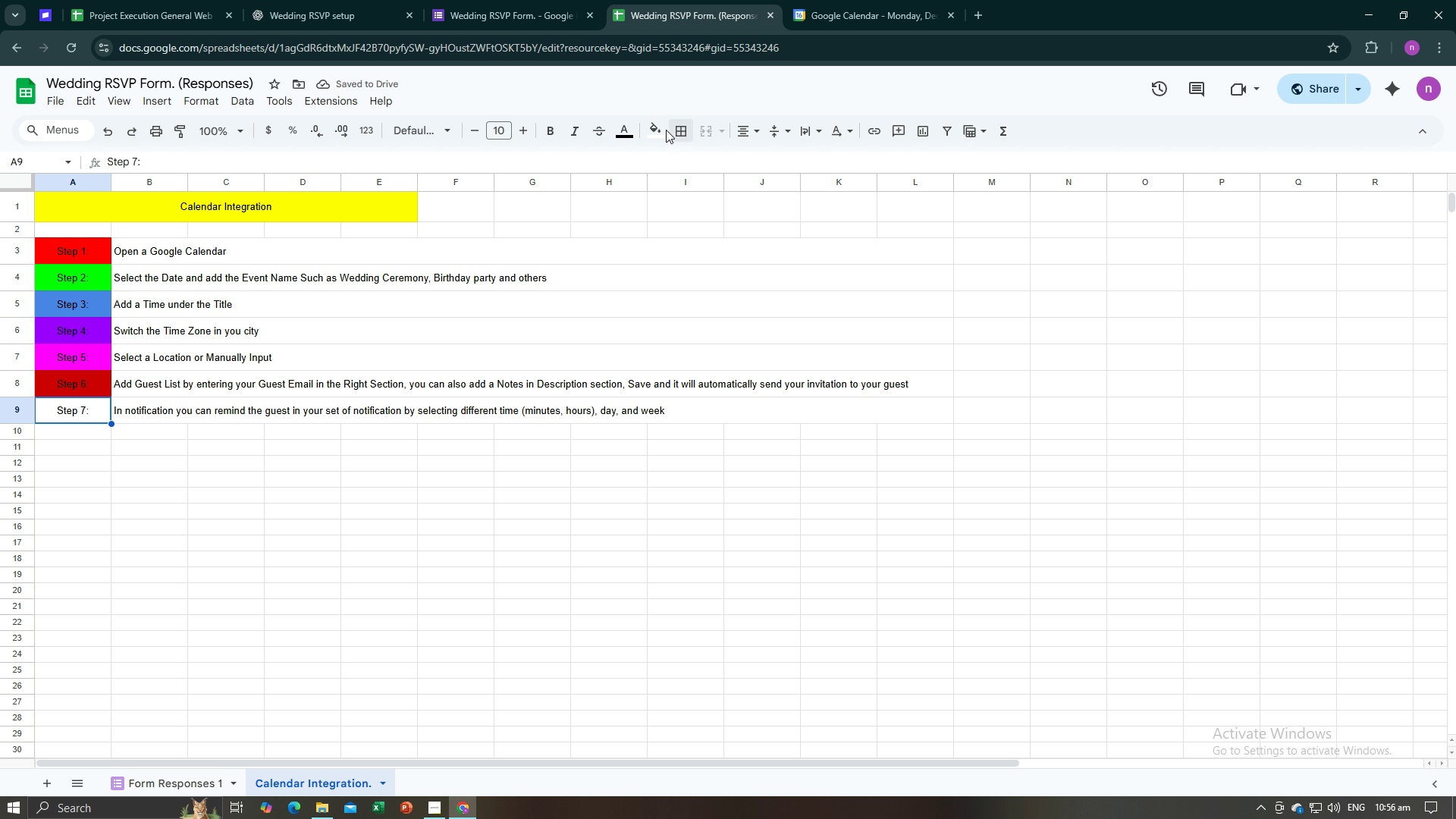 
left_click([657, 130])
 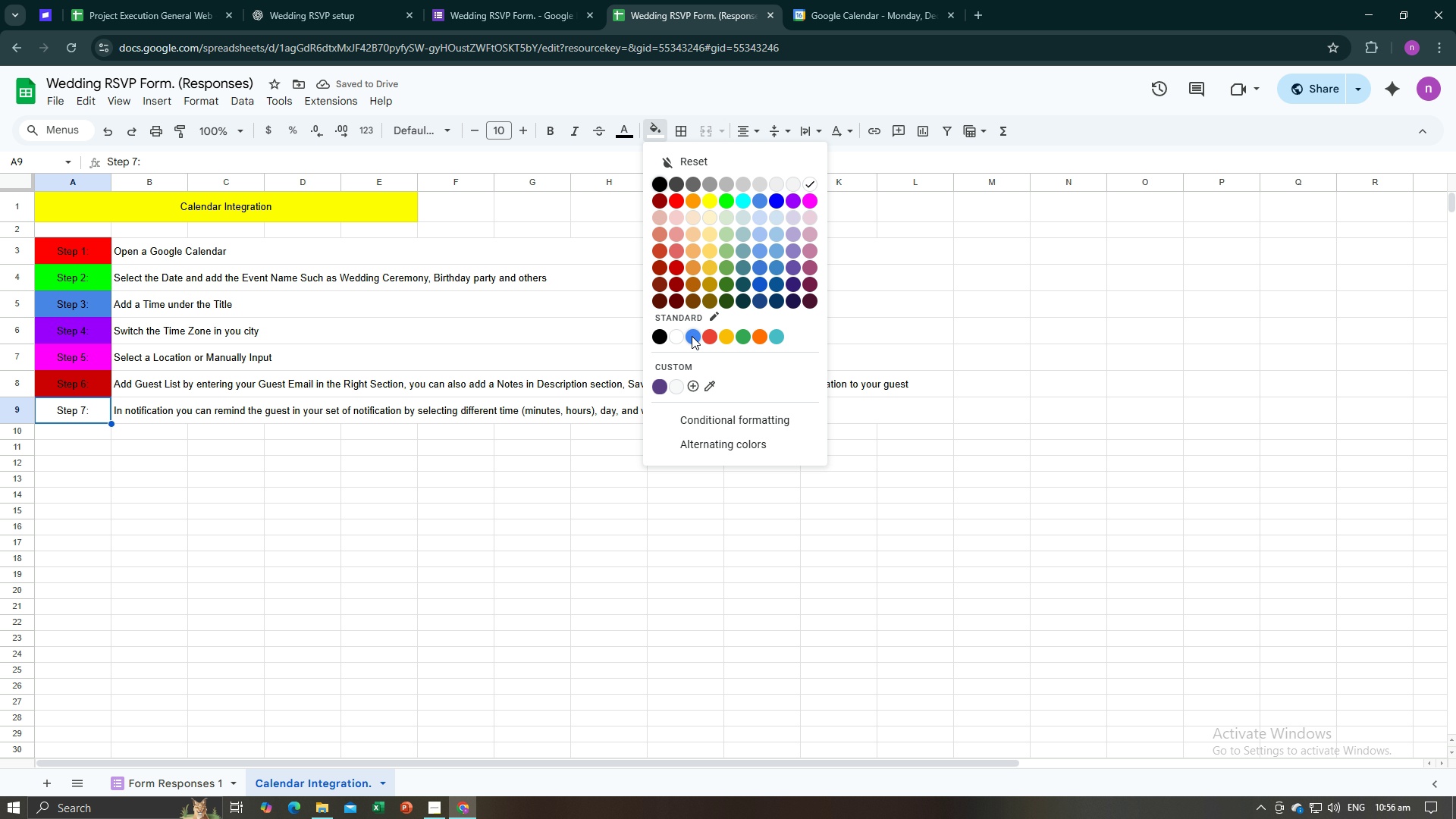 
left_click([692, 336])
 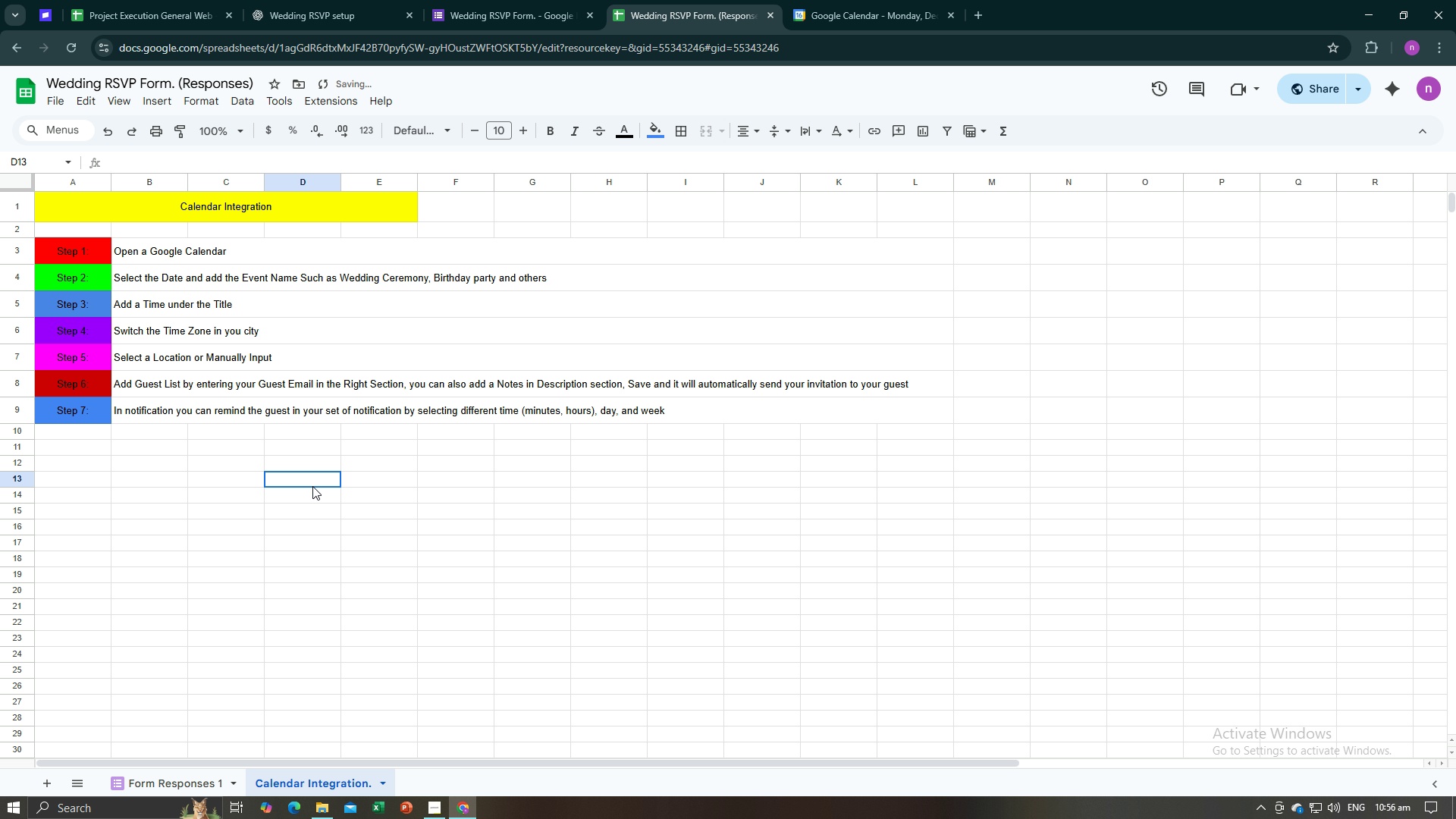 
left_click([312, 486])
 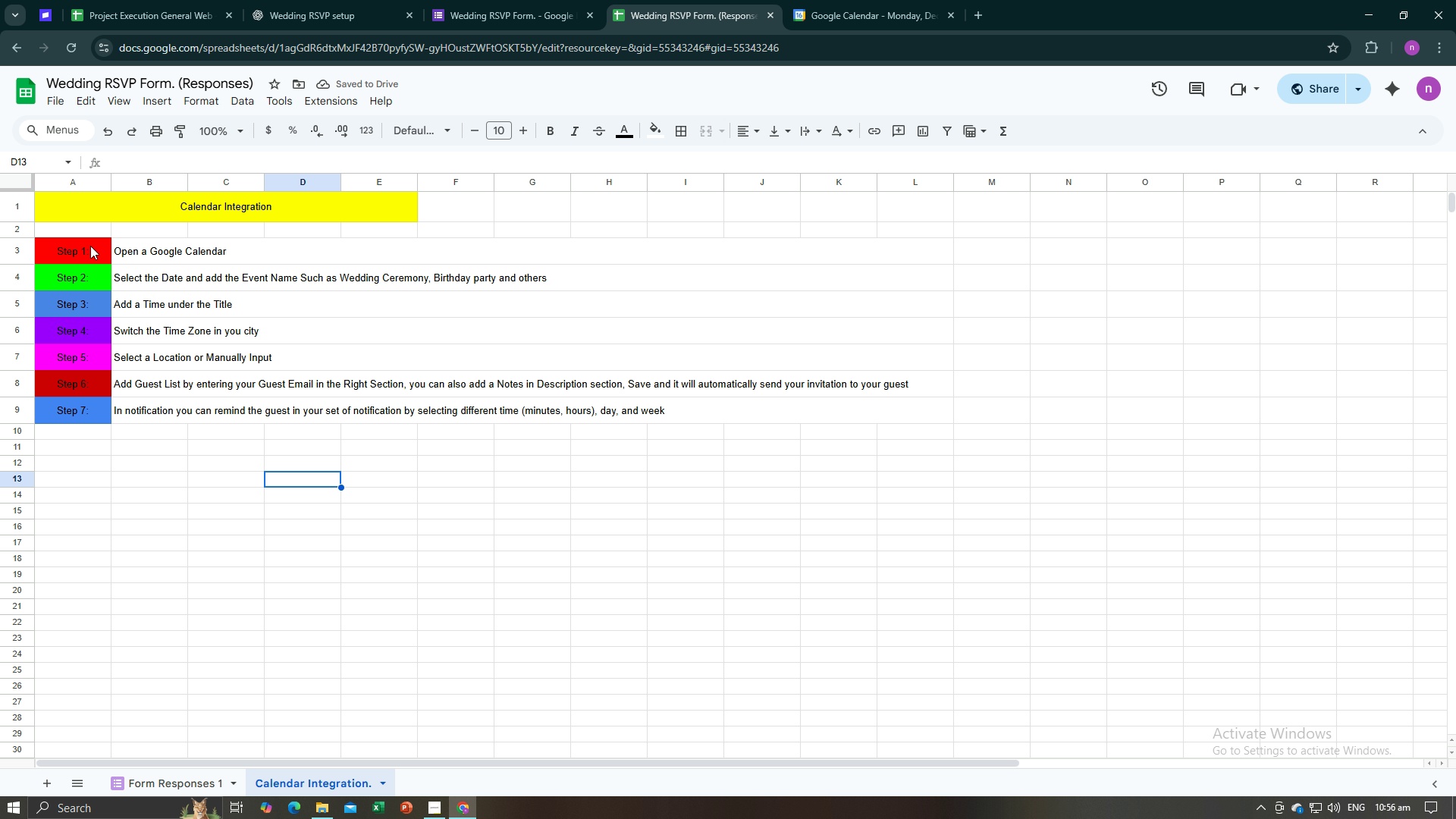 
left_click_drag(start_coordinate=[77, 247], to_coordinate=[143, 402])
 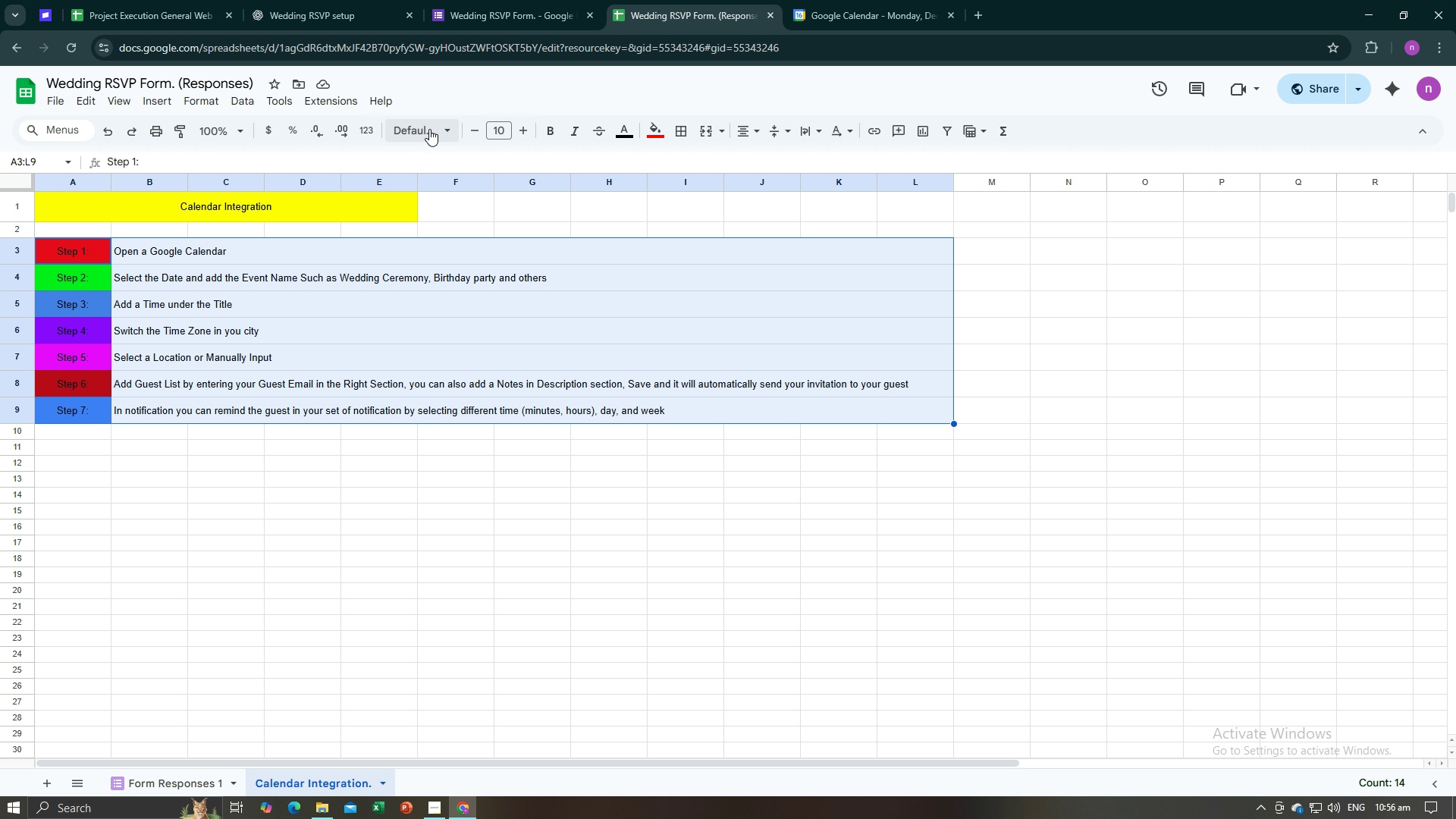 
left_click([429, 129])
 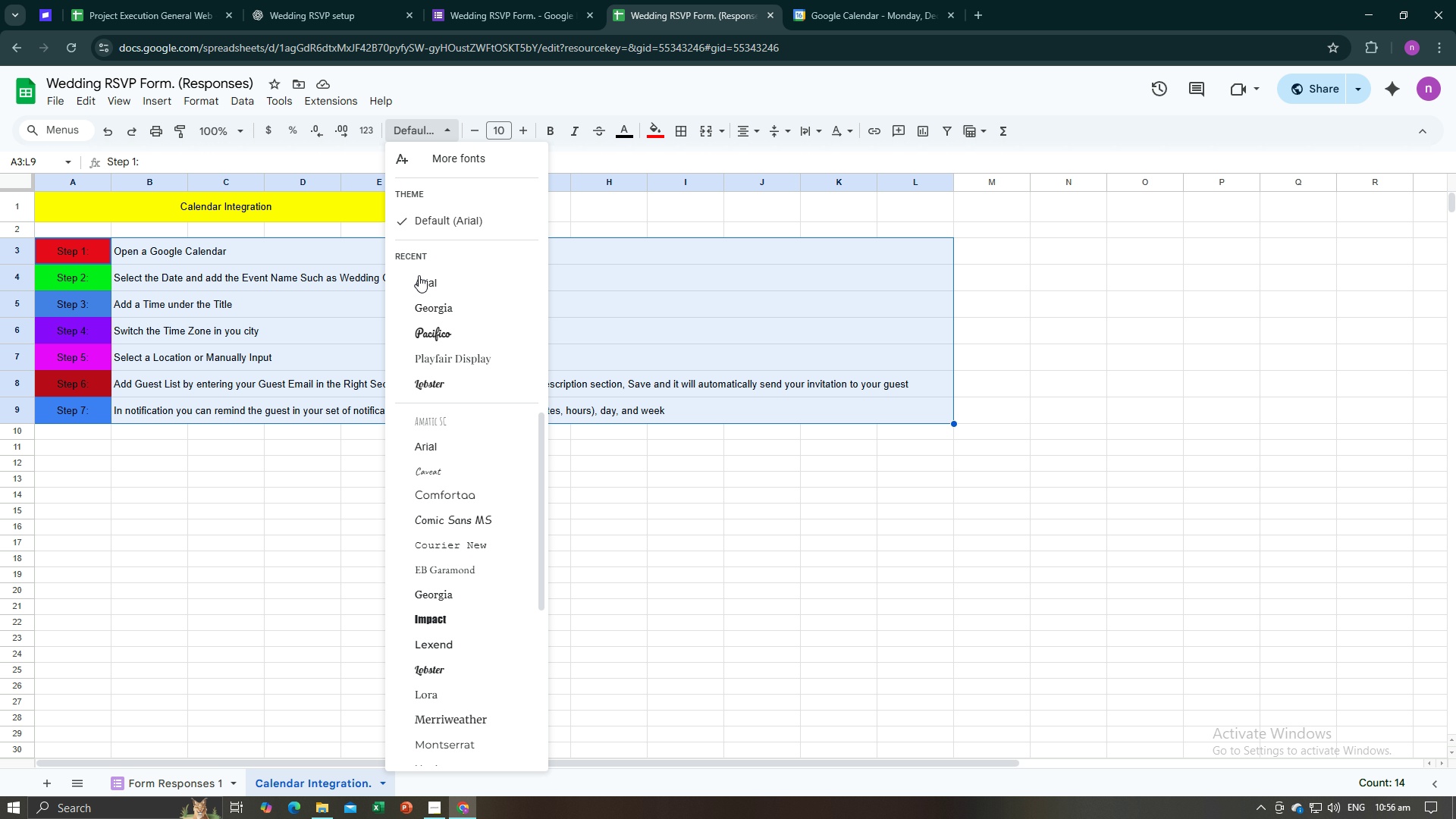 
left_click([418, 287])
 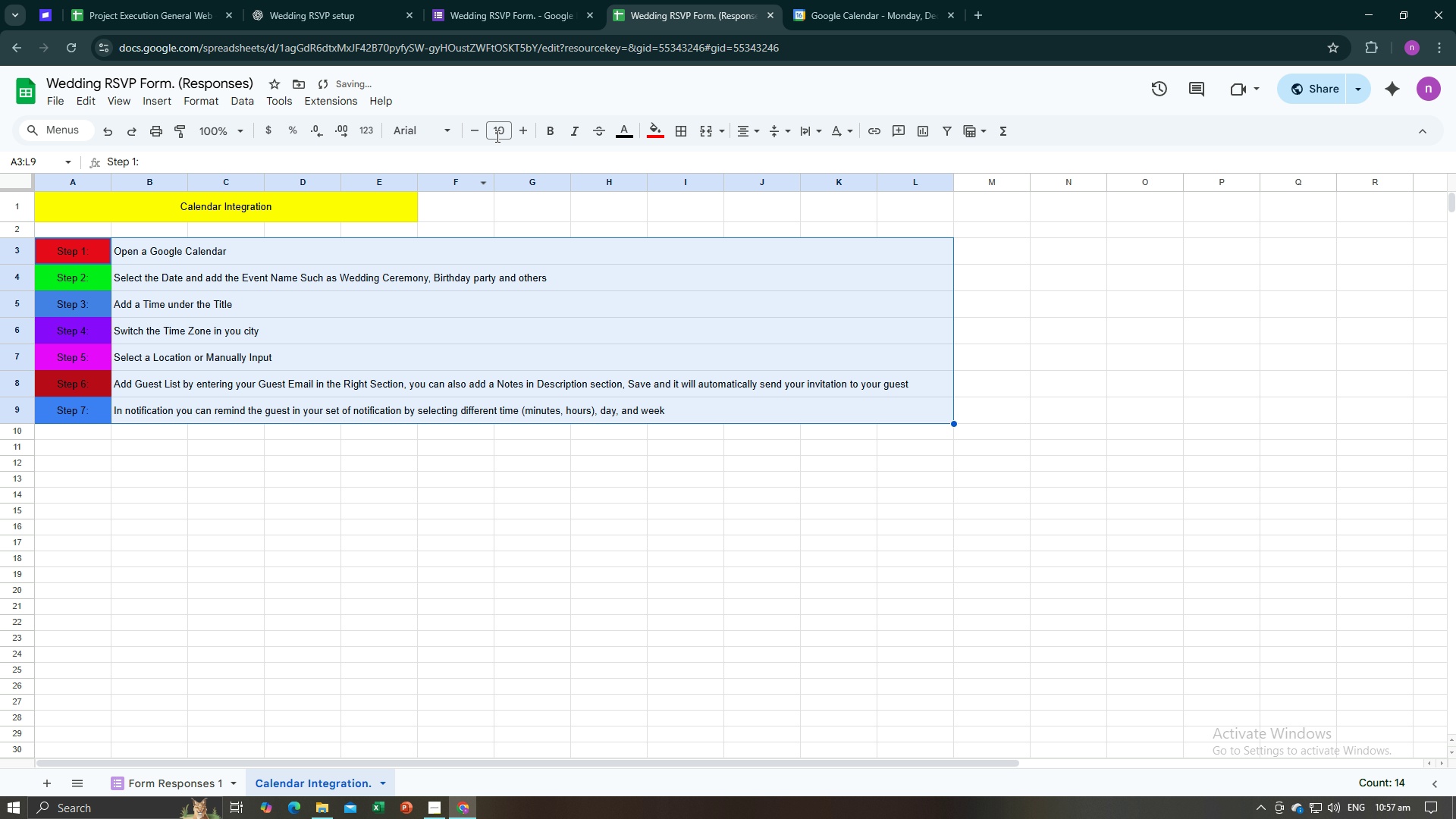 
left_click([505, 129])
 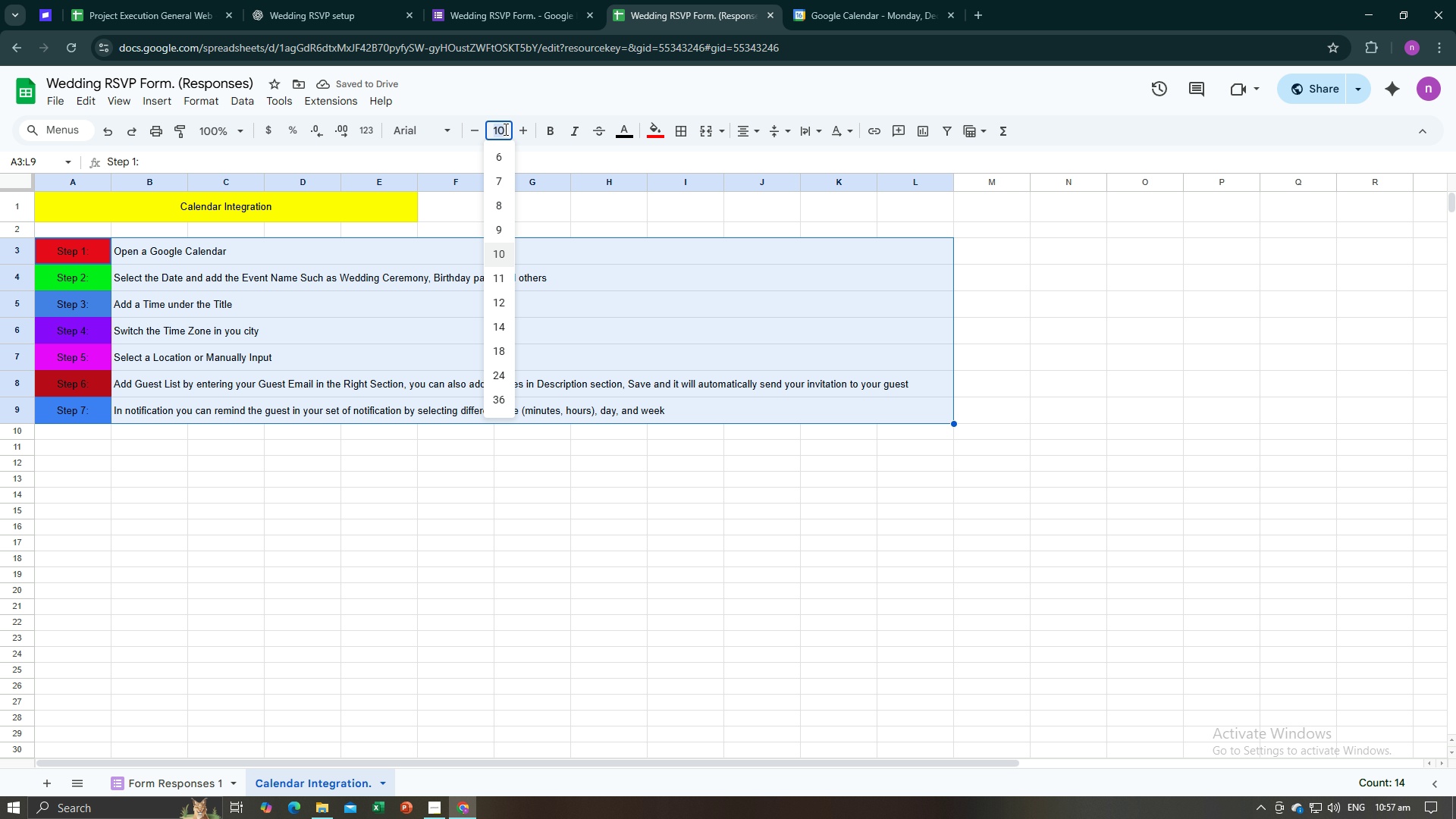 
type(12)
 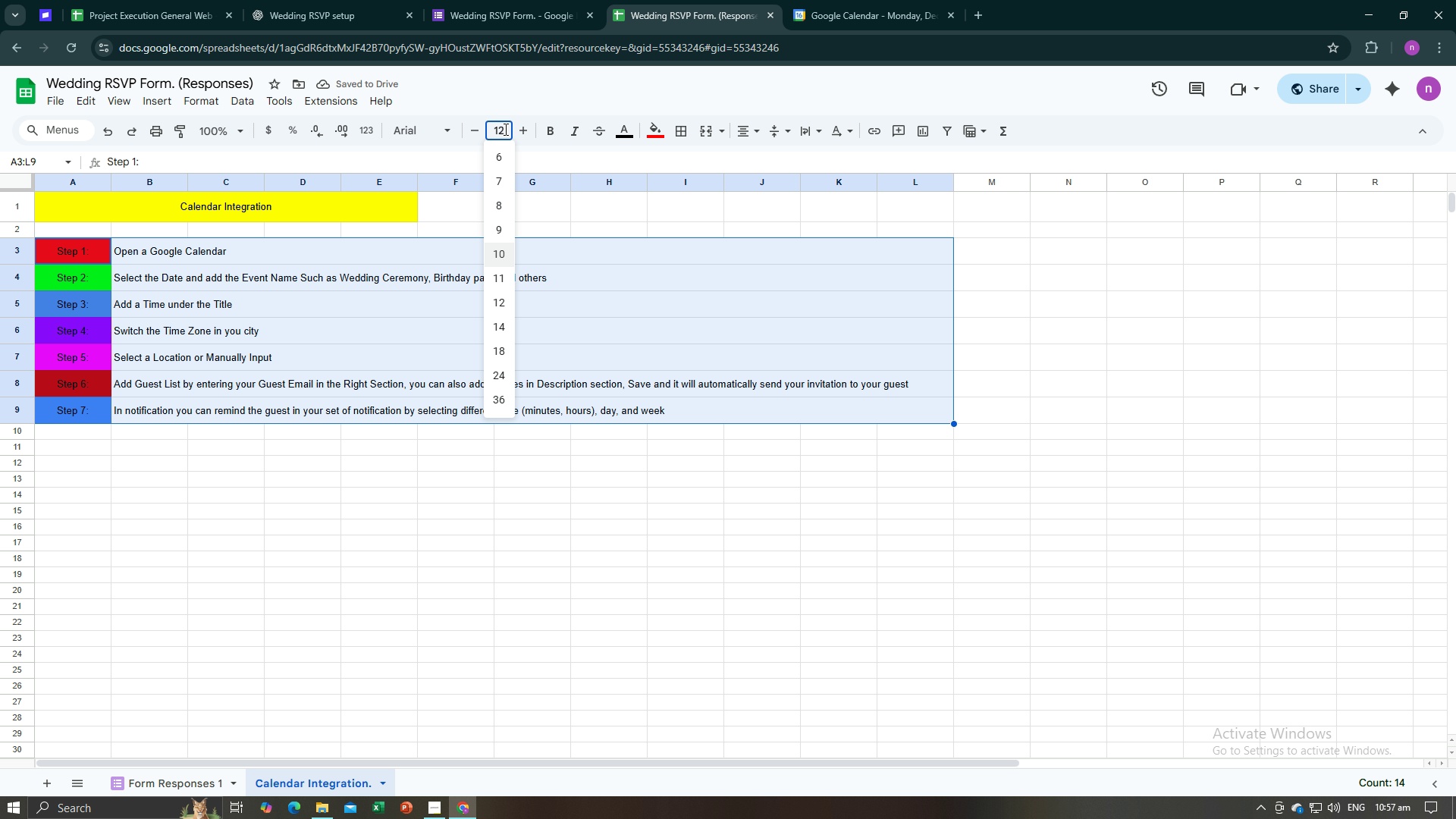 
key(Enter)
 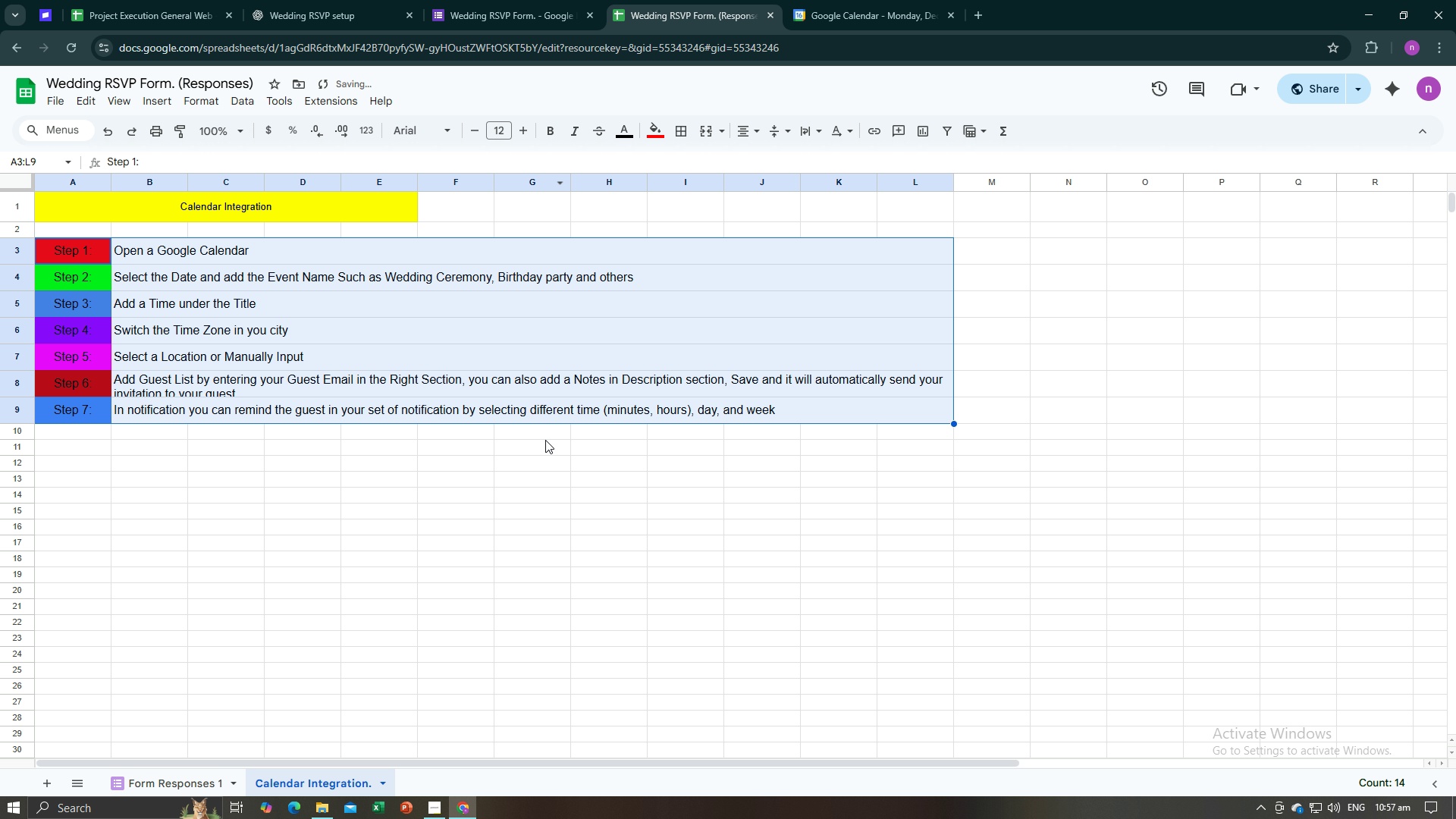 
left_click([545, 442])
 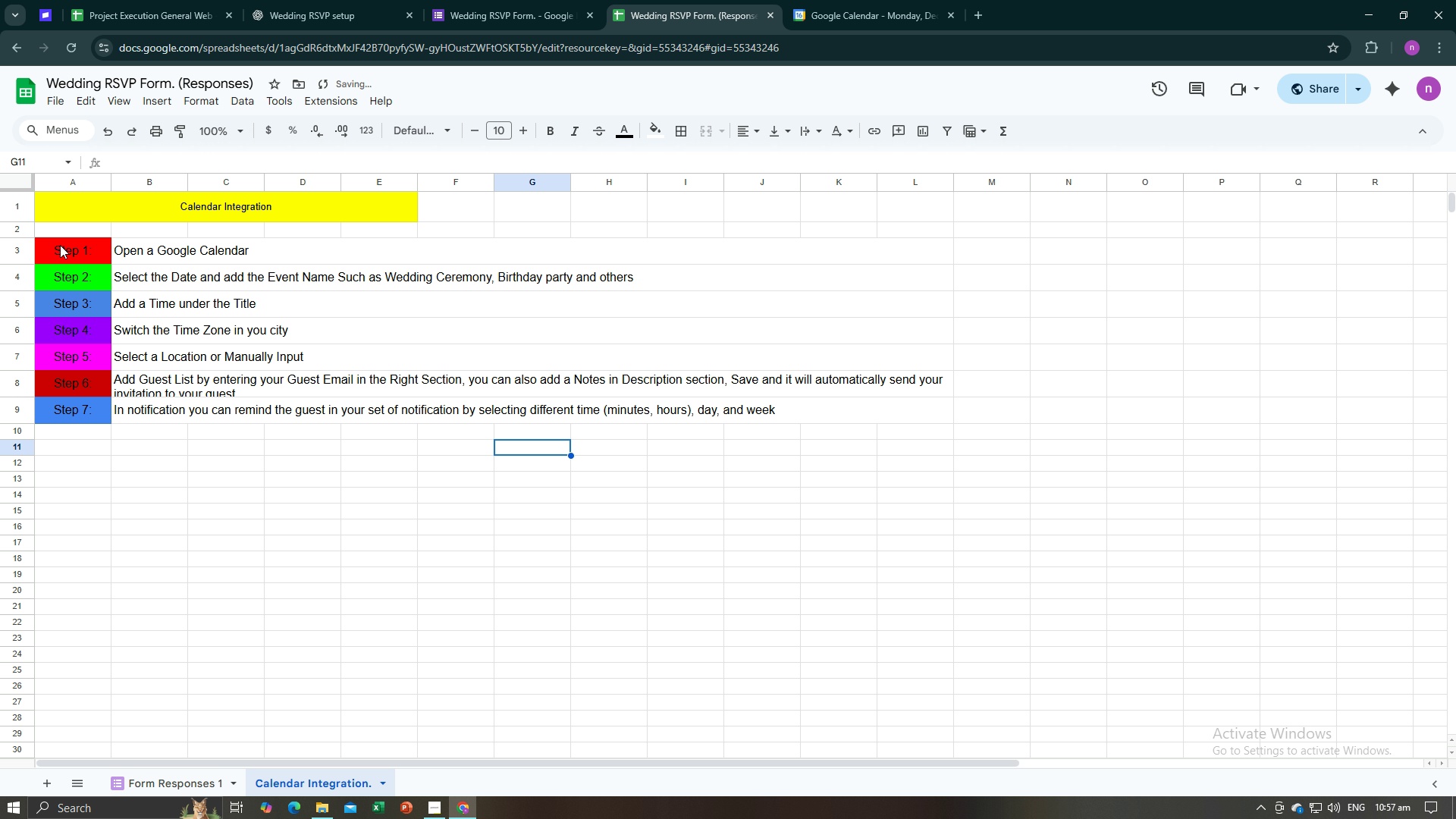 
left_click_drag(start_coordinate=[58, 244], to_coordinate=[92, 413])
 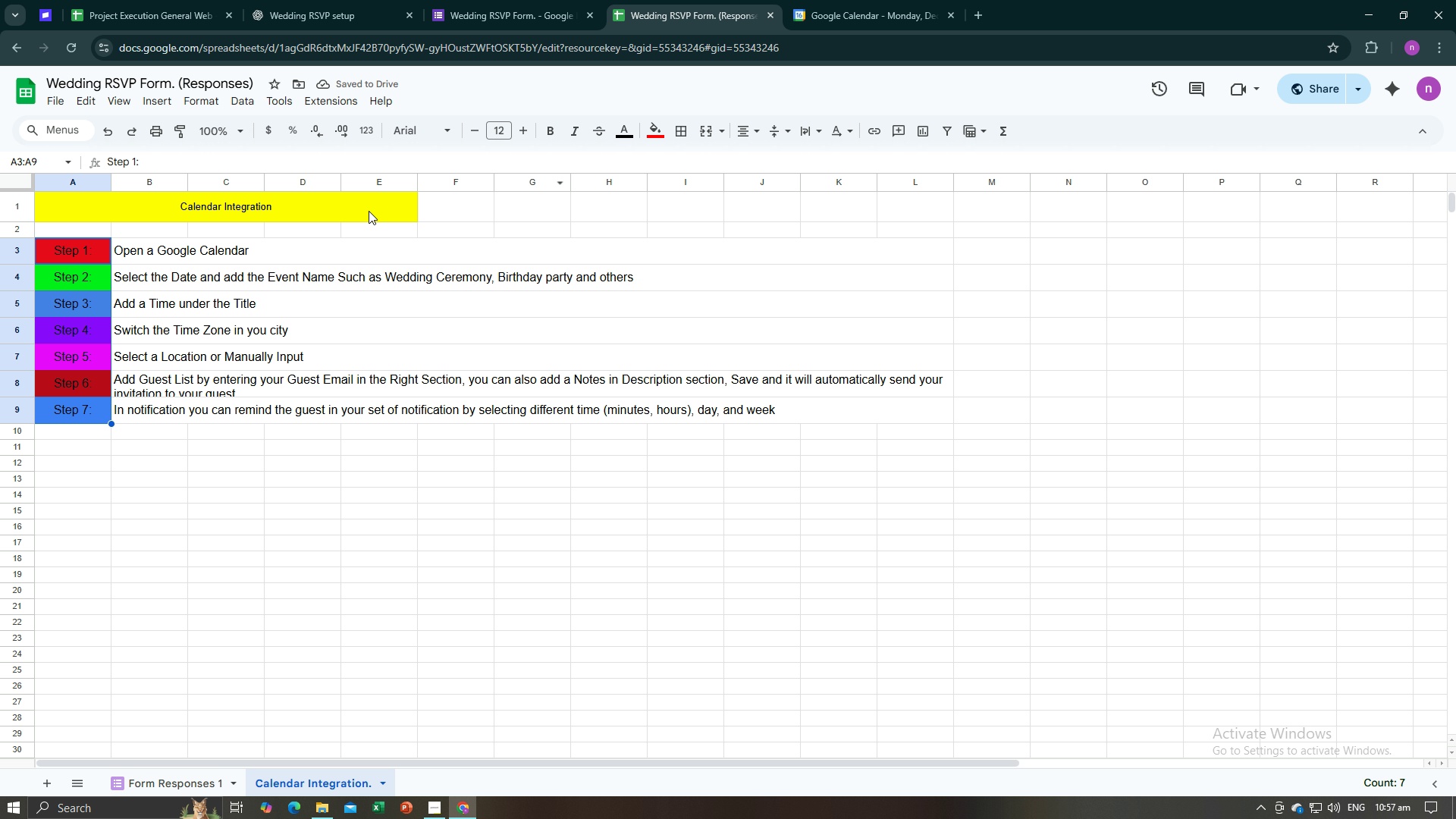 
left_click([368, 211])
 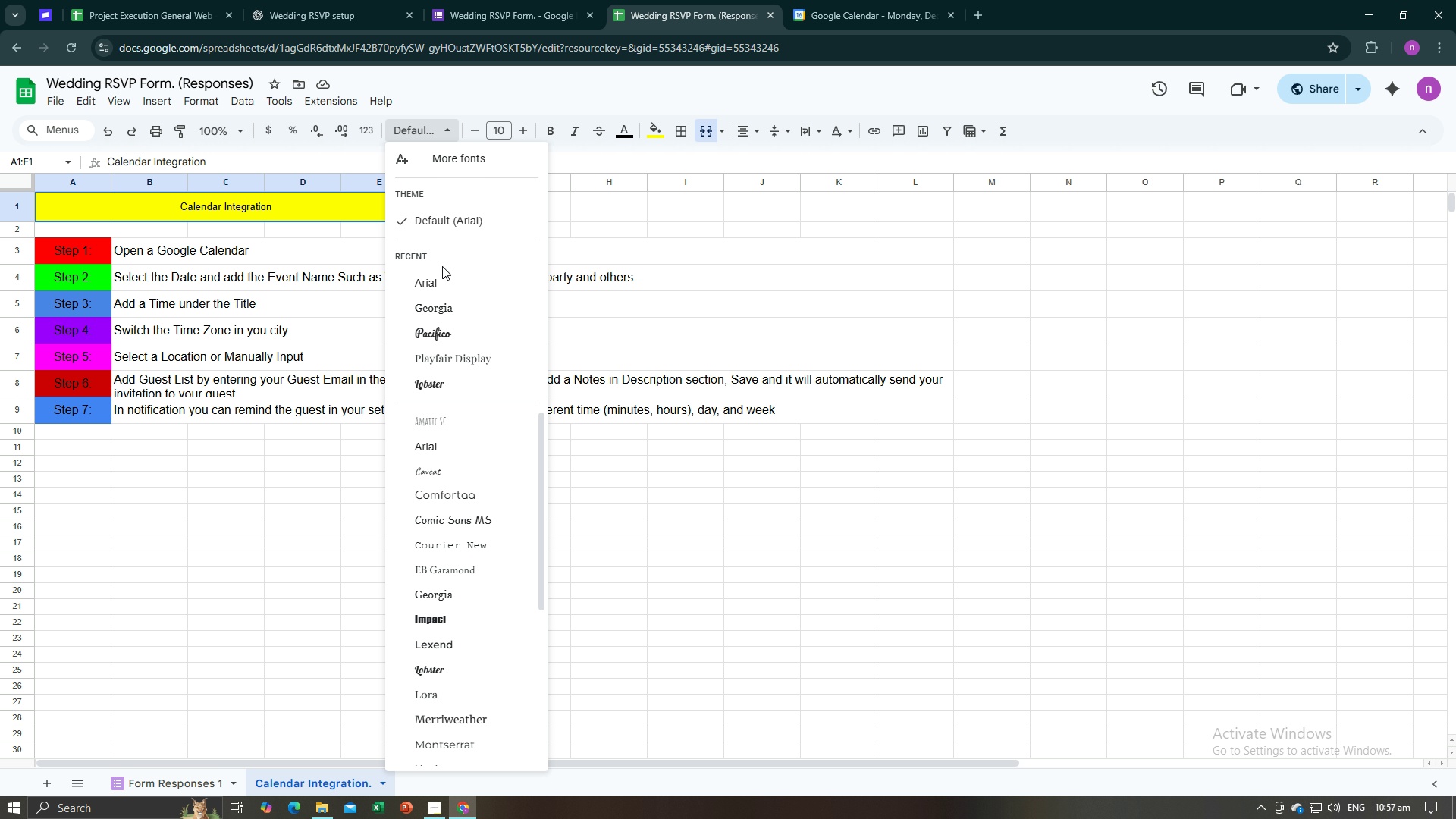 
left_click([440, 287])
 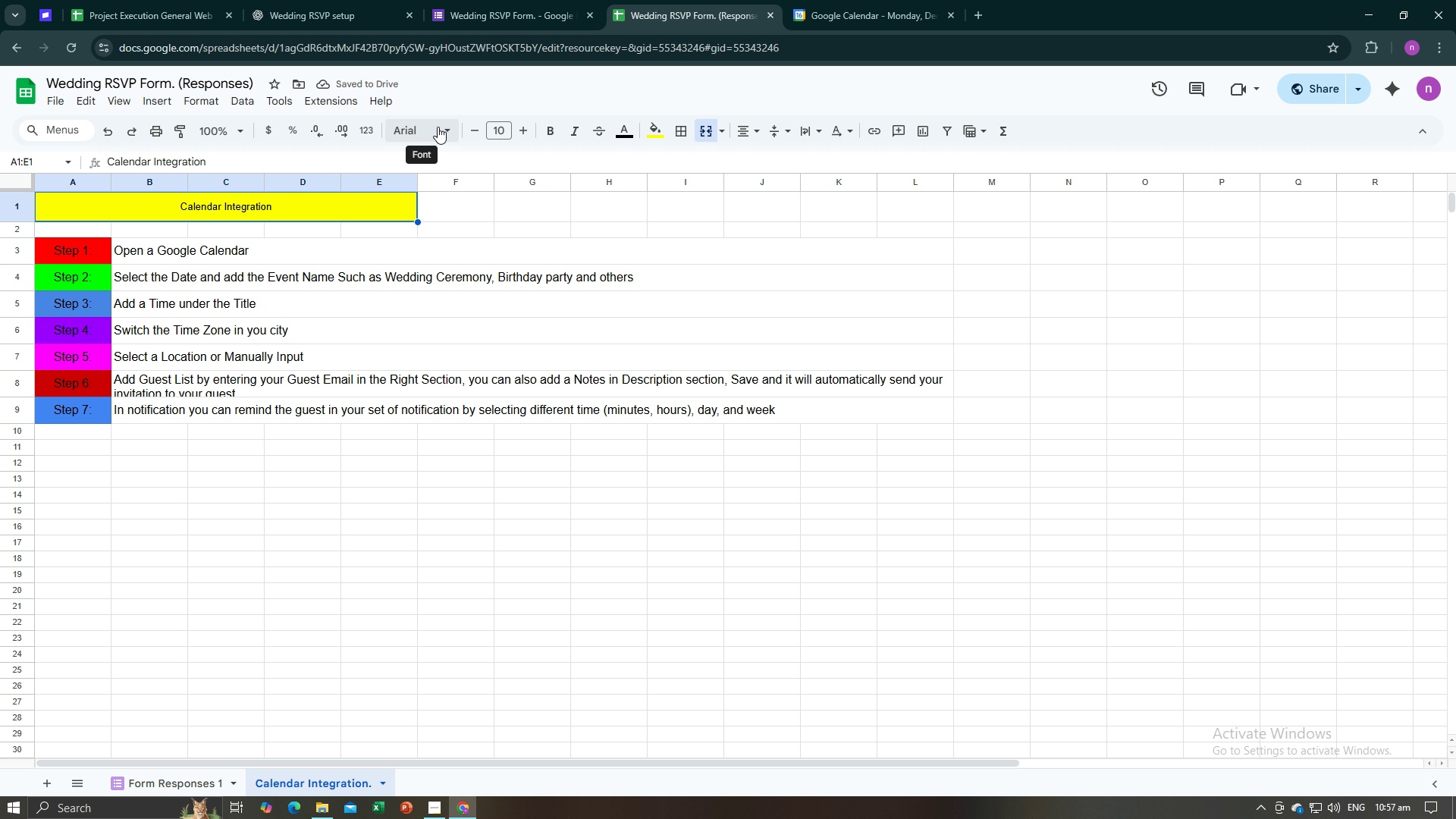 
left_click([505, 121])
 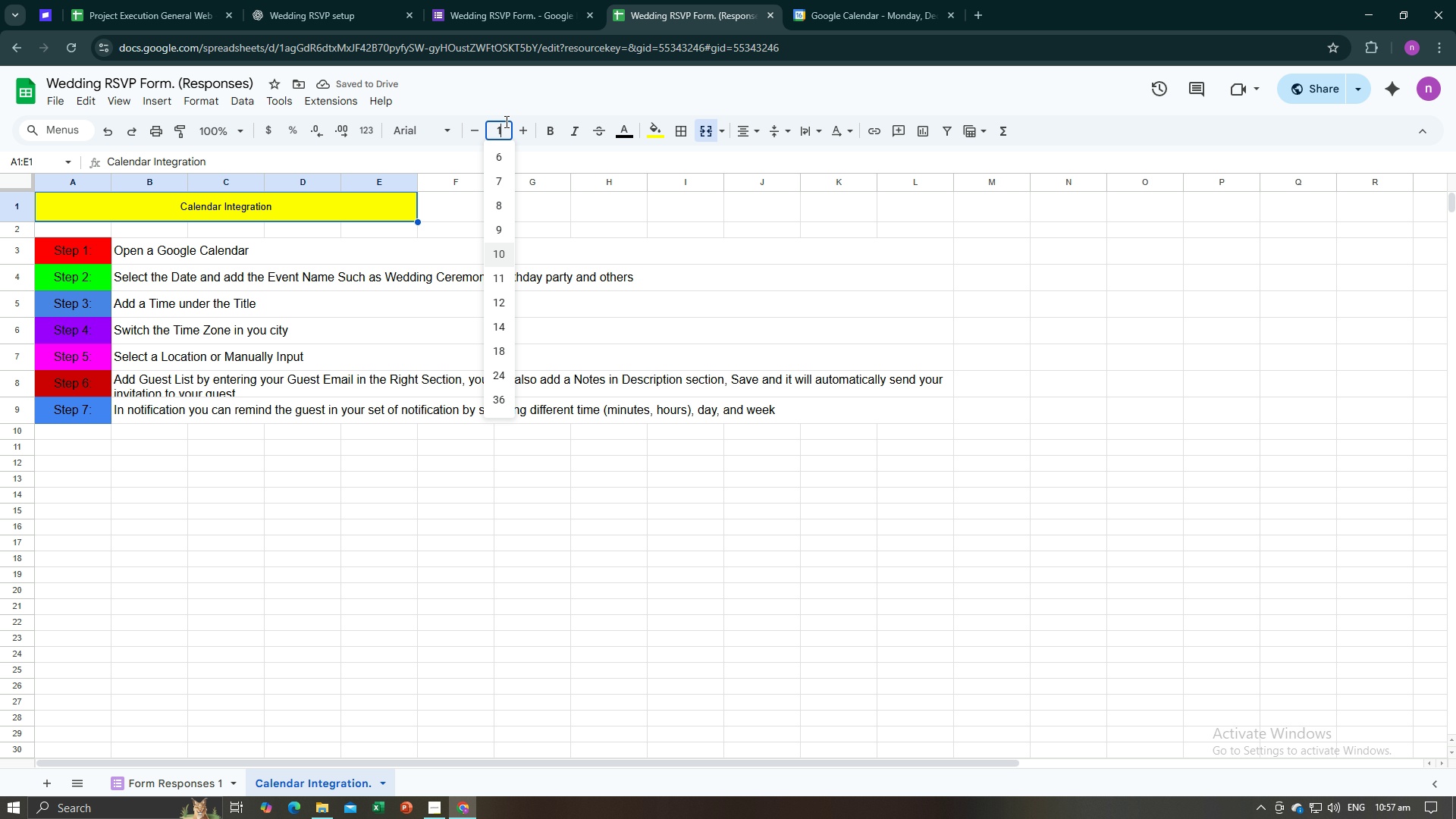 
type(15)
 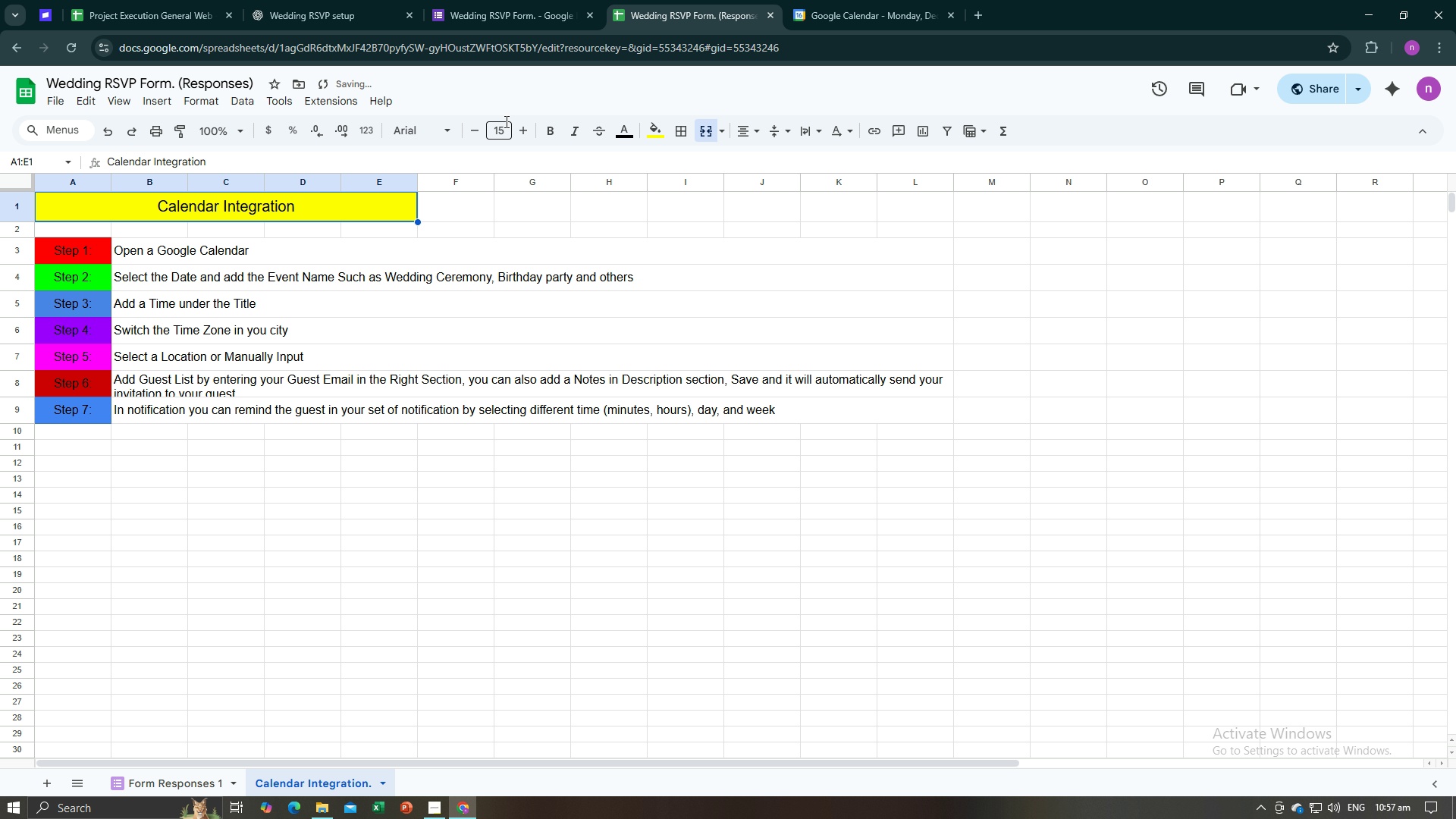 
key(Enter)
 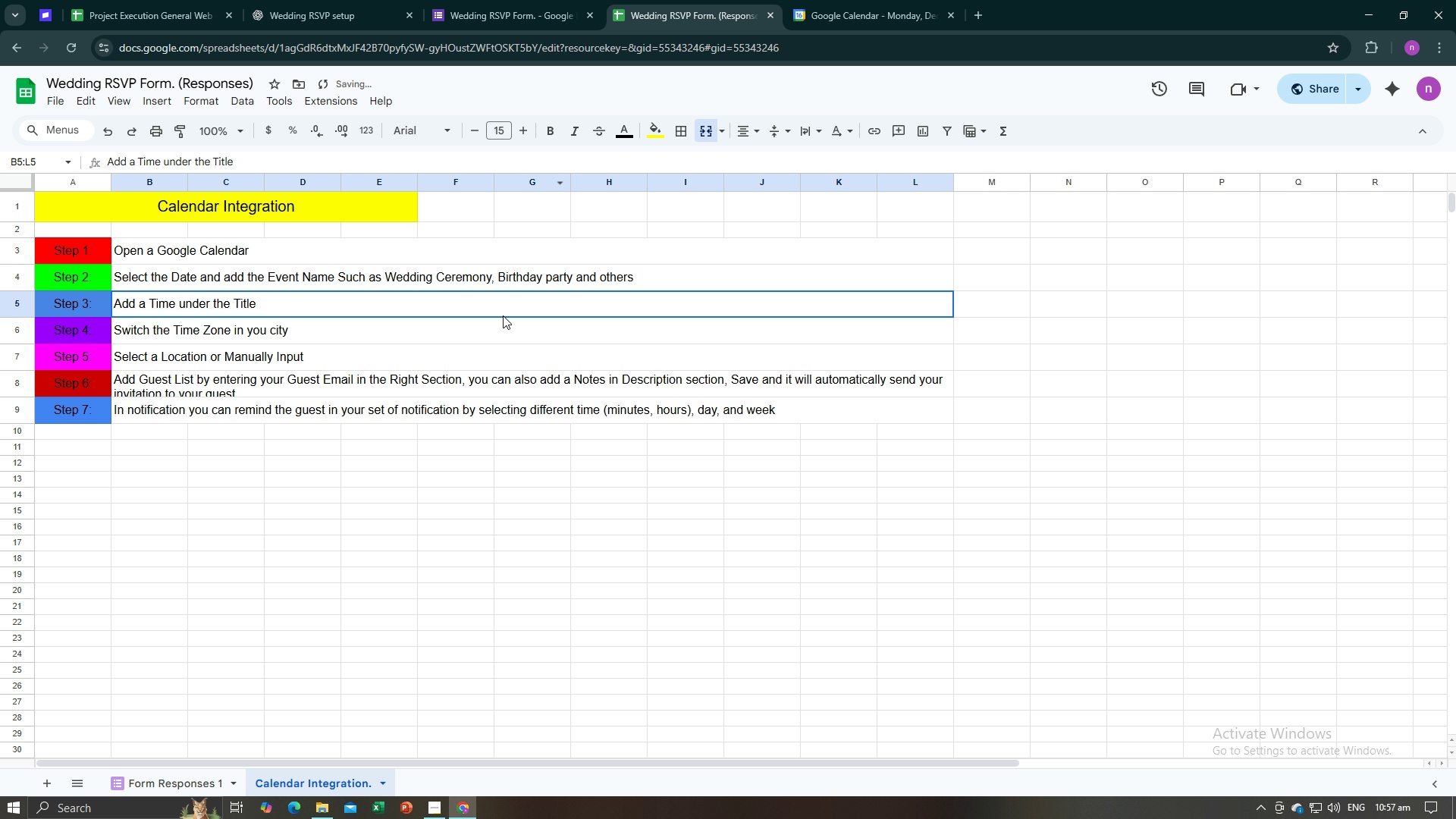 
left_click([503, 315])
 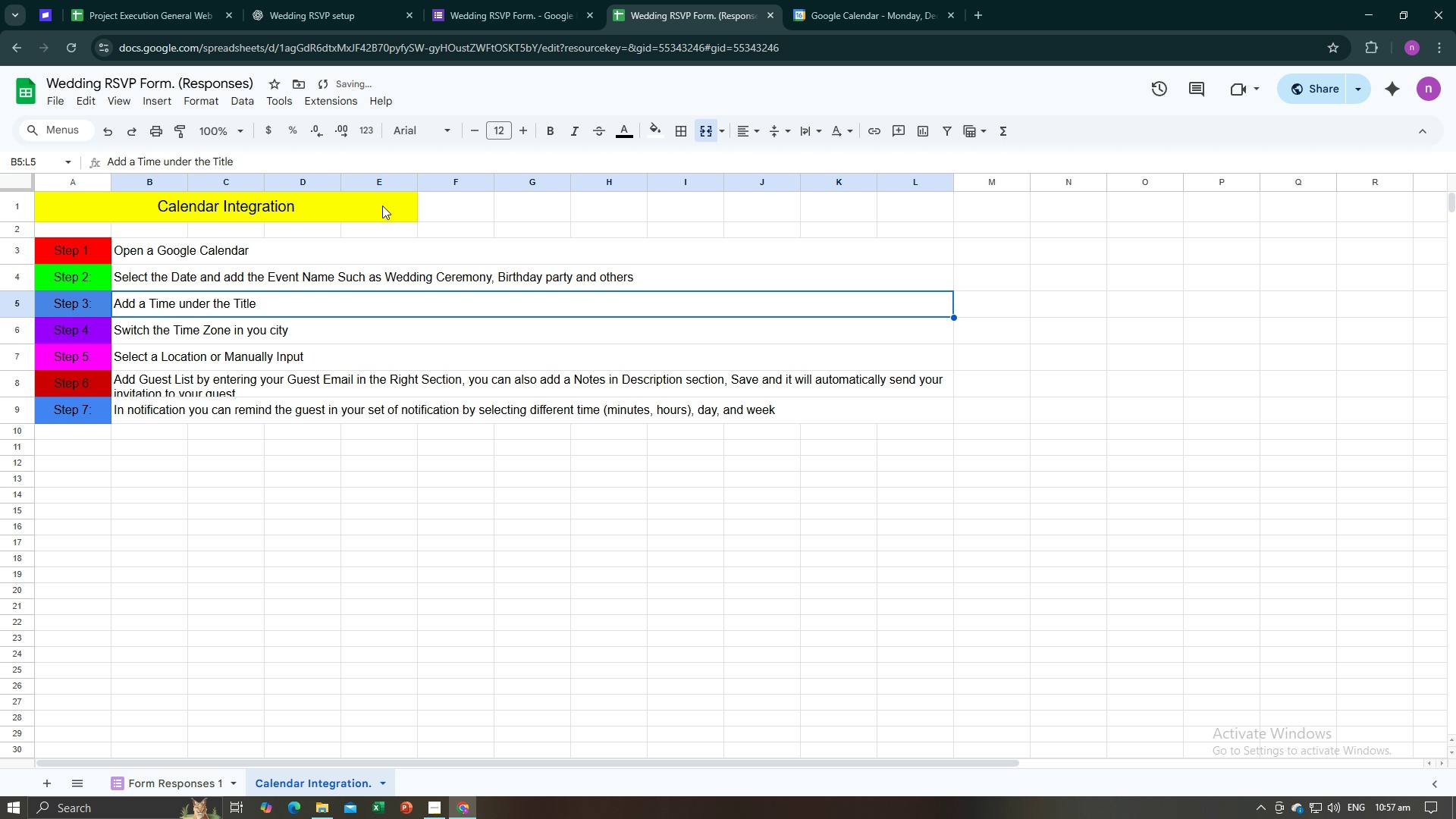 
left_click_drag(start_coordinate=[382, 206], to_coordinate=[895, 206])
 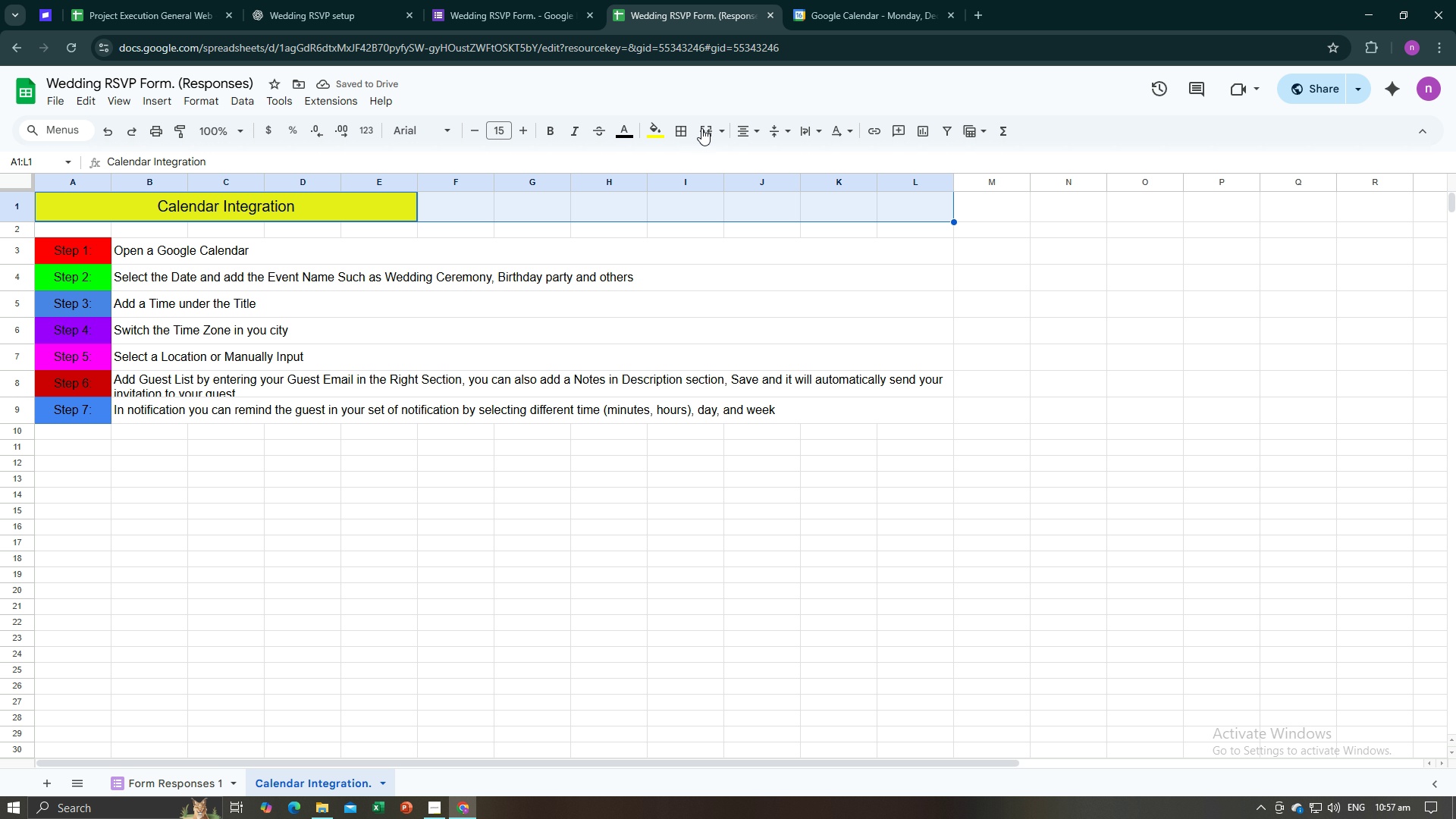 
left_click([701, 128])
 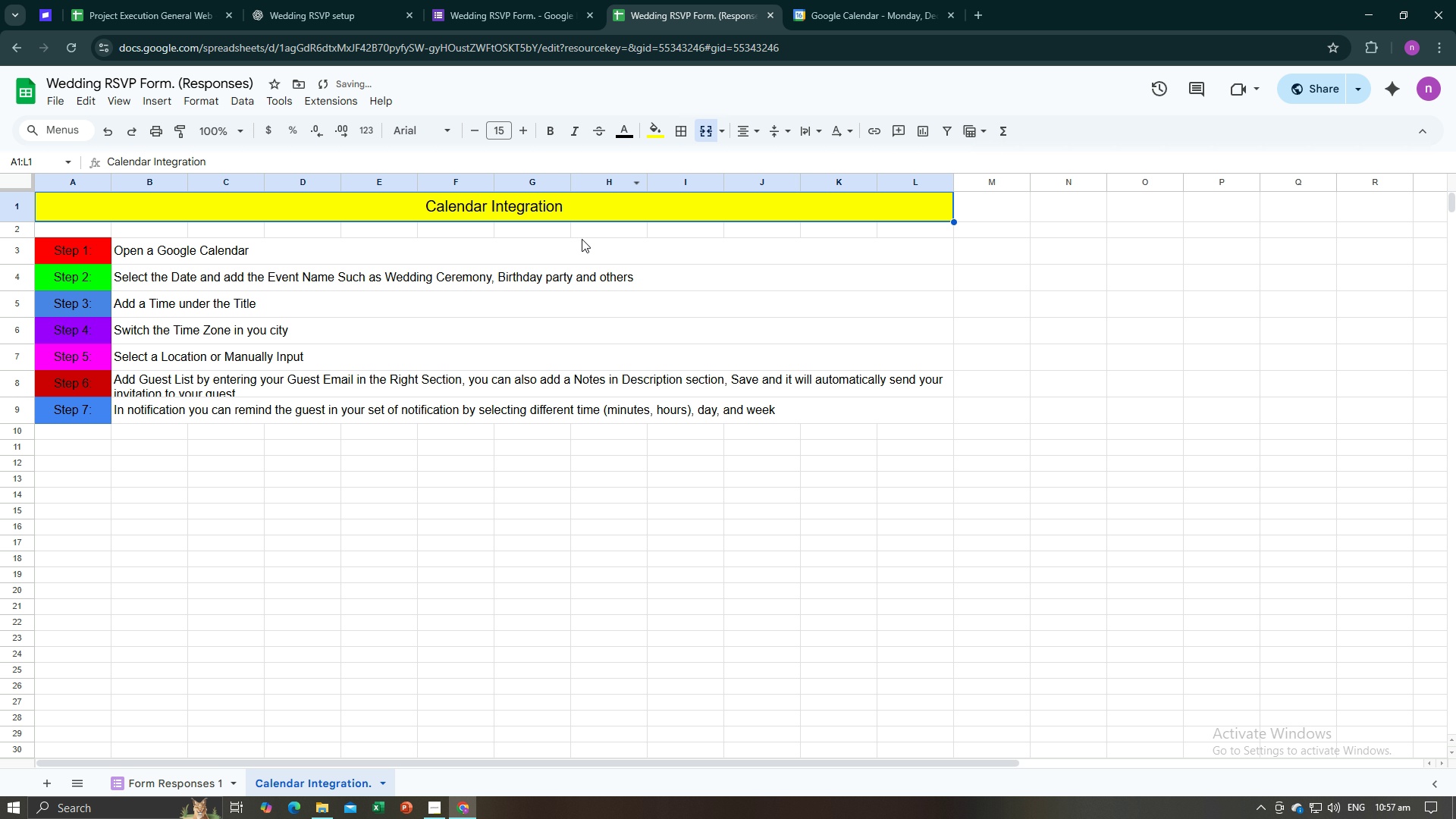 
left_click([577, 251])
 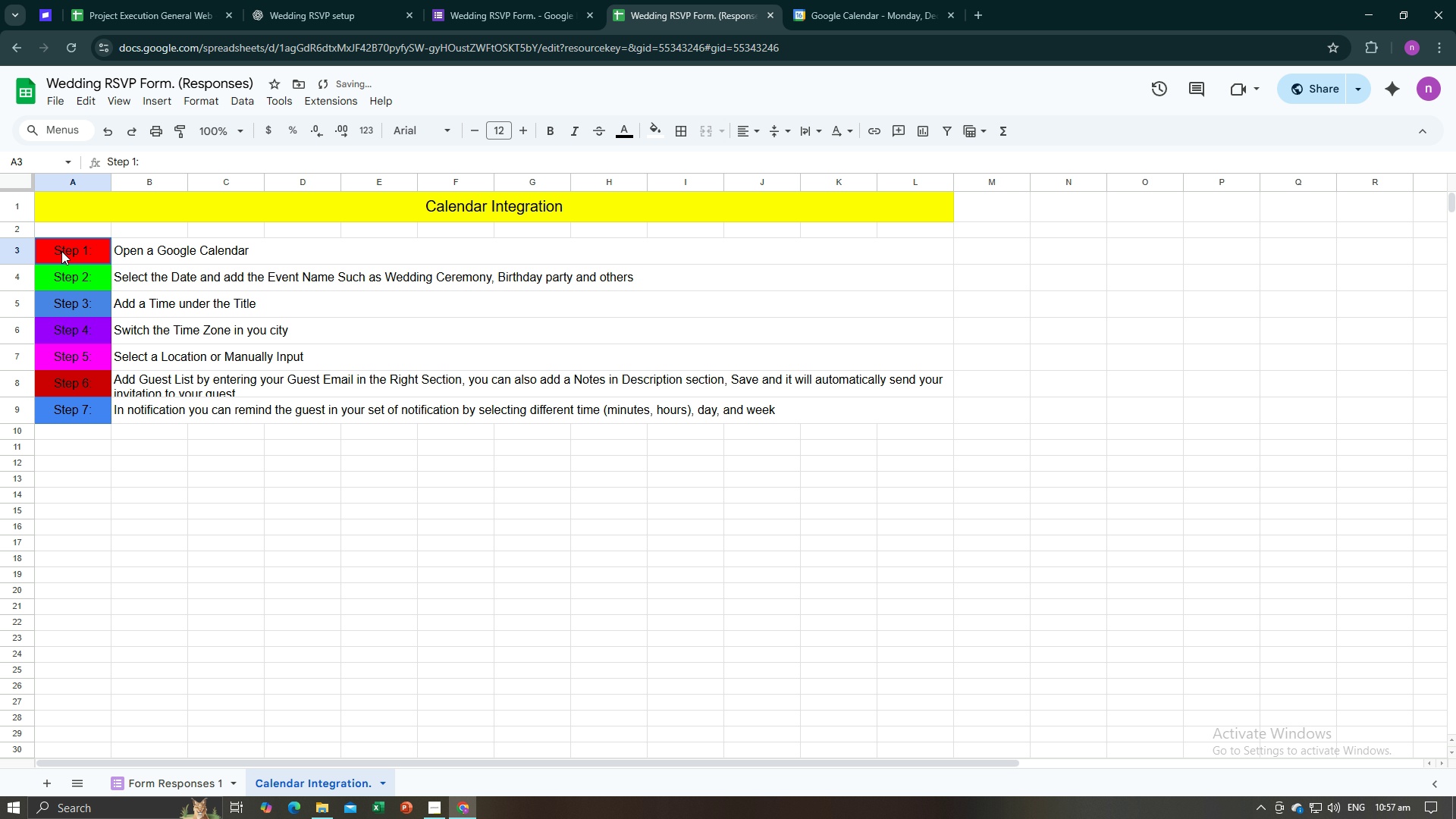 
left_click([61, 251])
 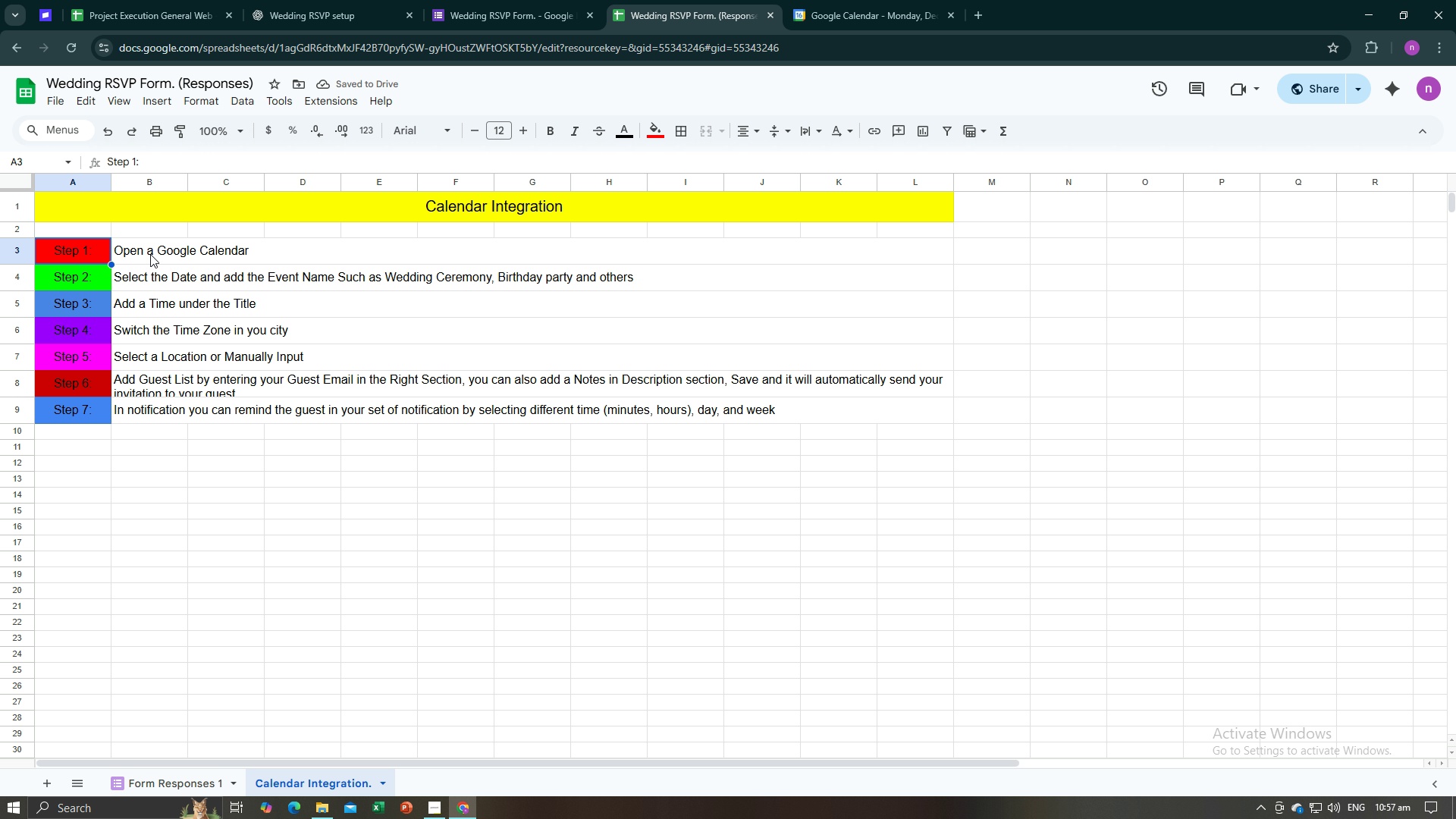 
left_click([150, 254])
 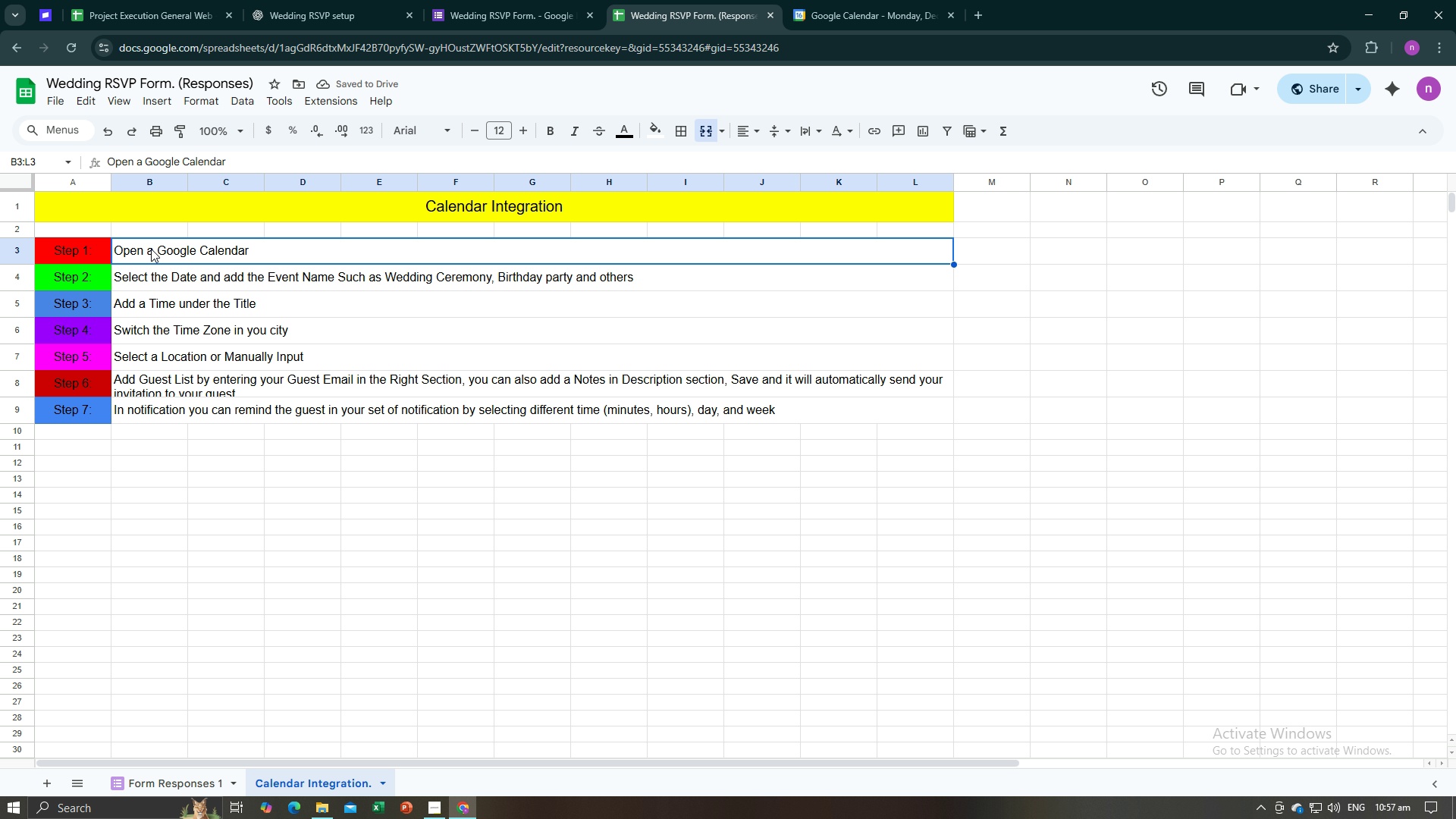 
left_click_drag(start_coordinate=[151, 249], to_coordinate=[199, 410])
 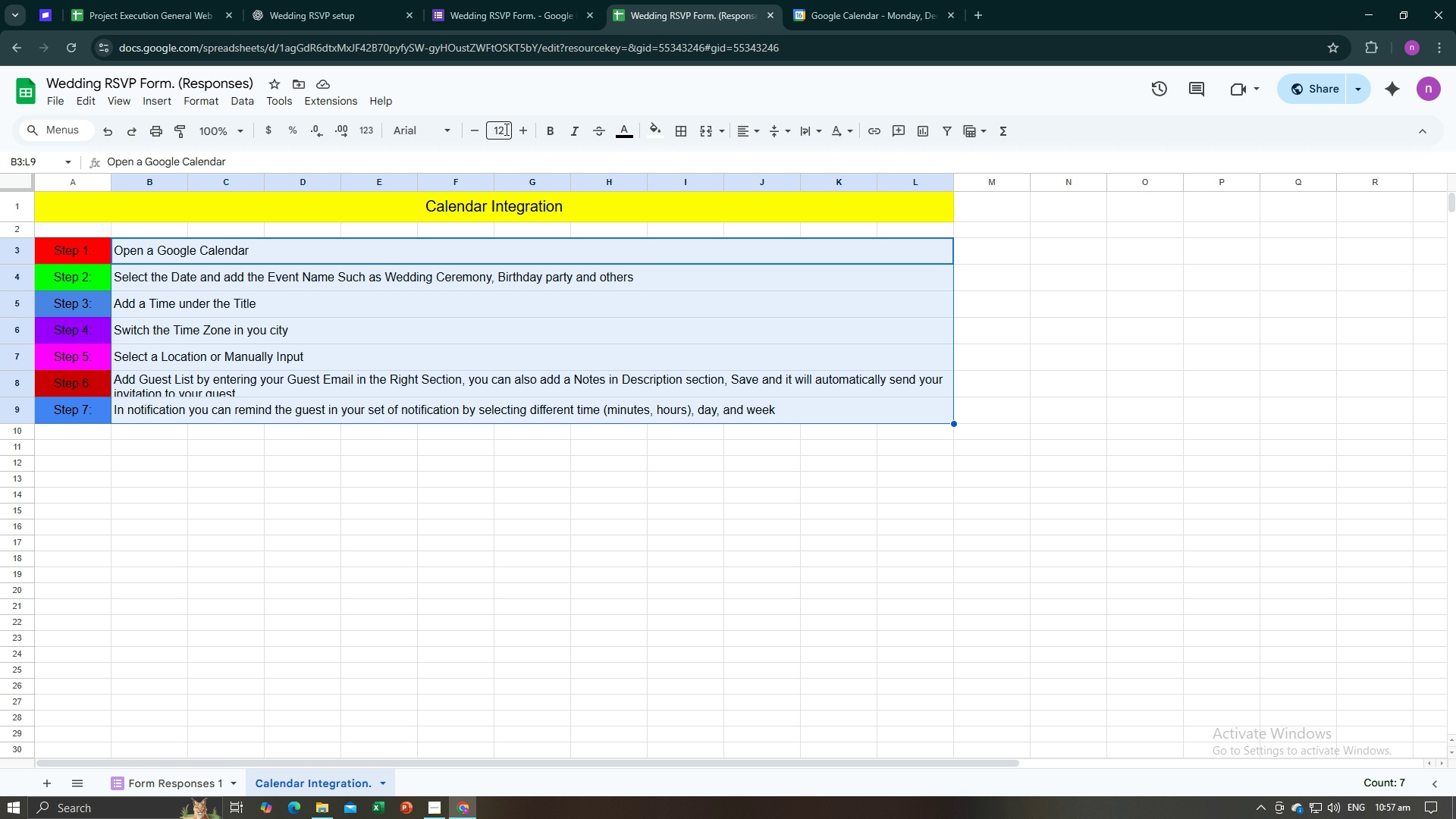 
left_click([505, 129])
 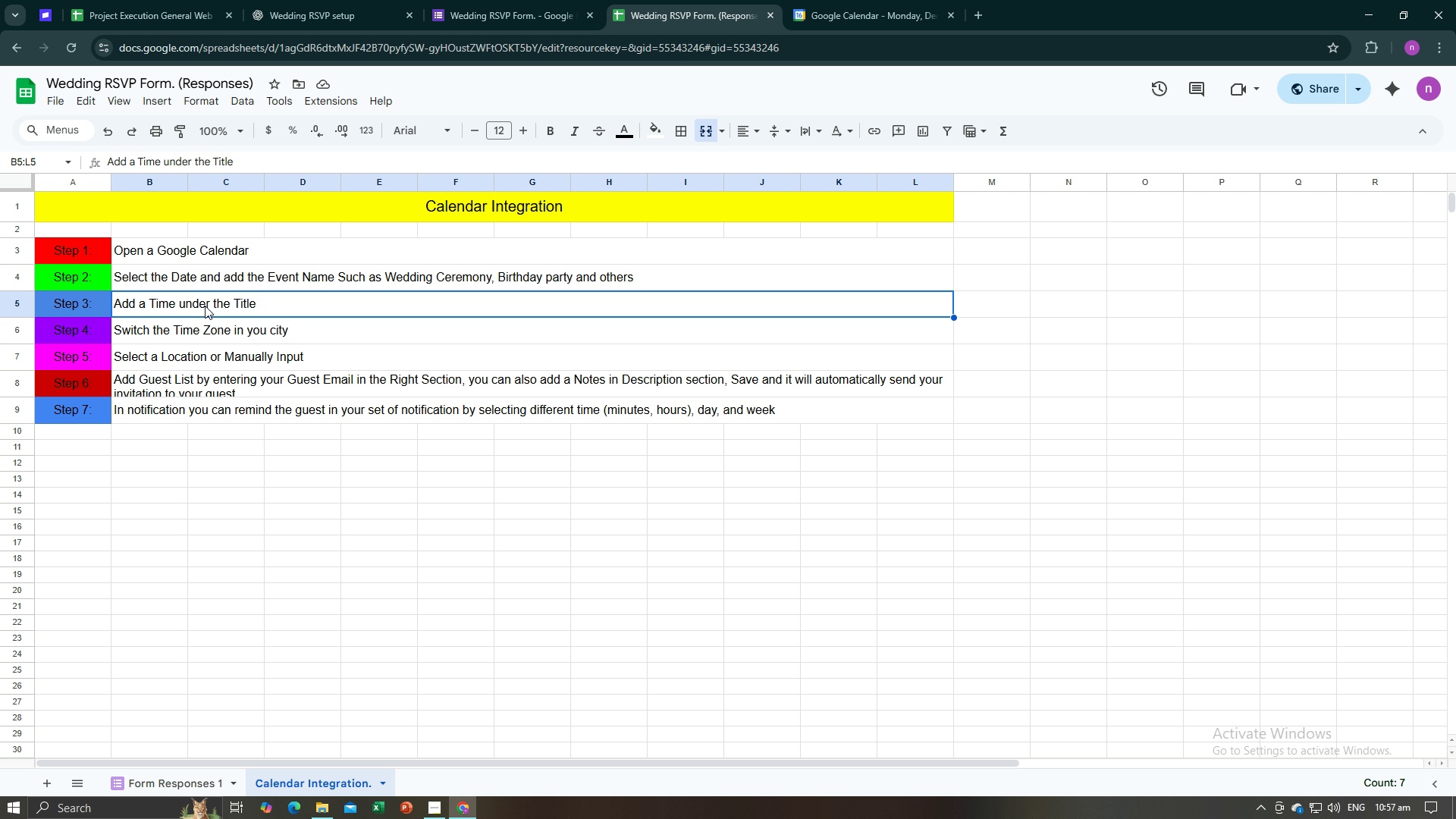 
left_click([206, 306])
 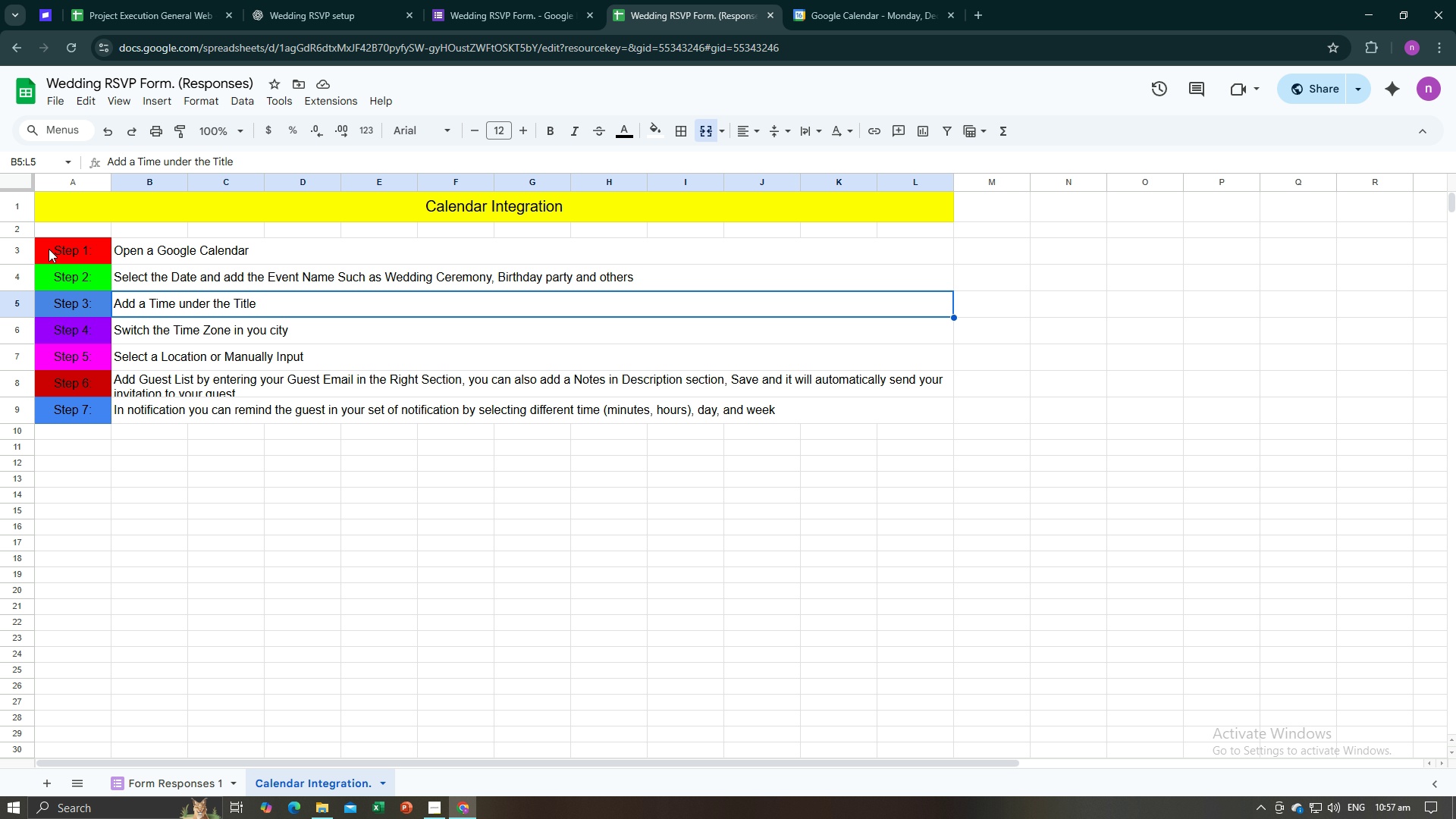 
left_click_drag(start_coordinate=[42, 247], to_coordinate=[74, 400])
 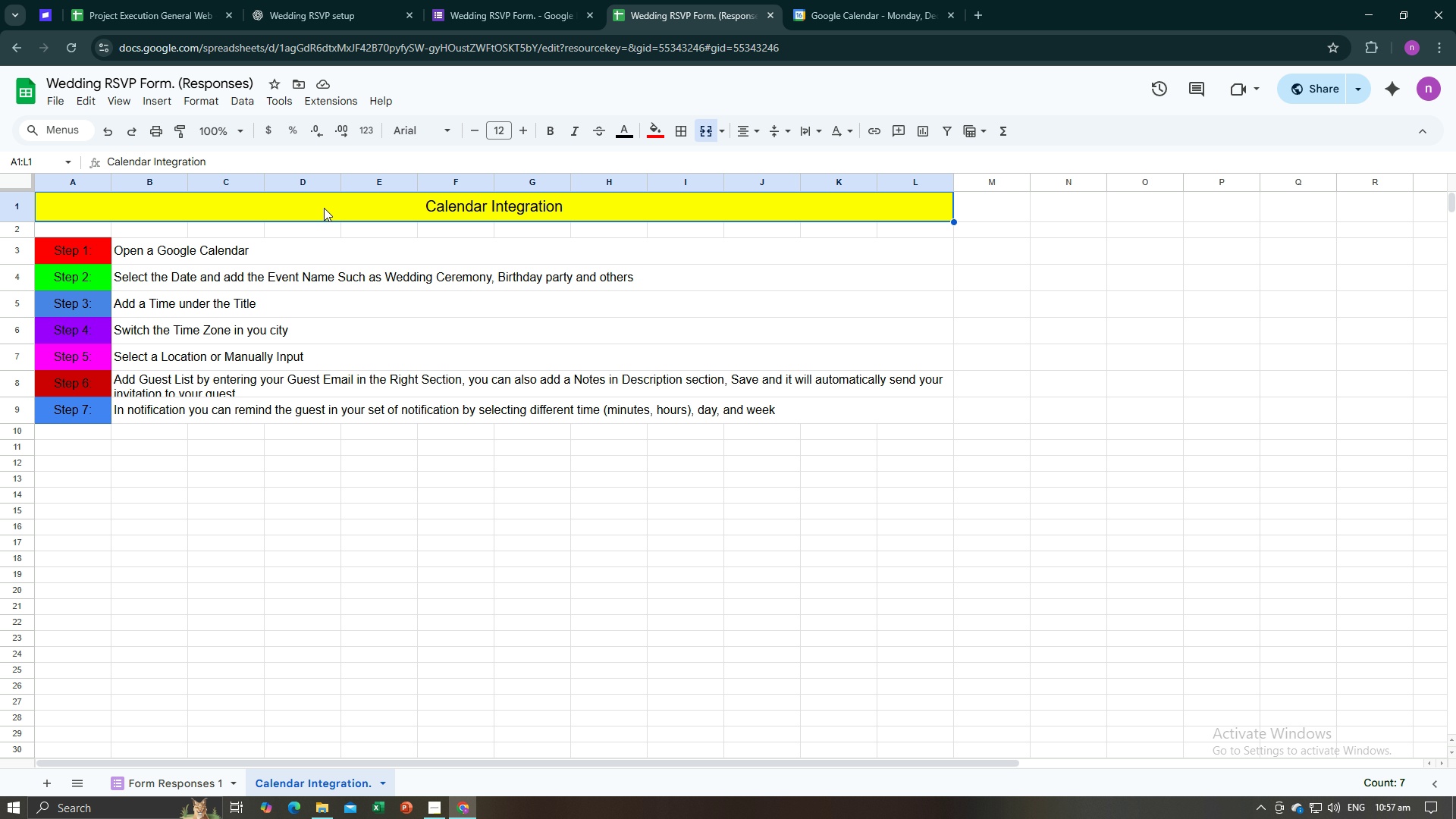 
left_click([326, 206])
 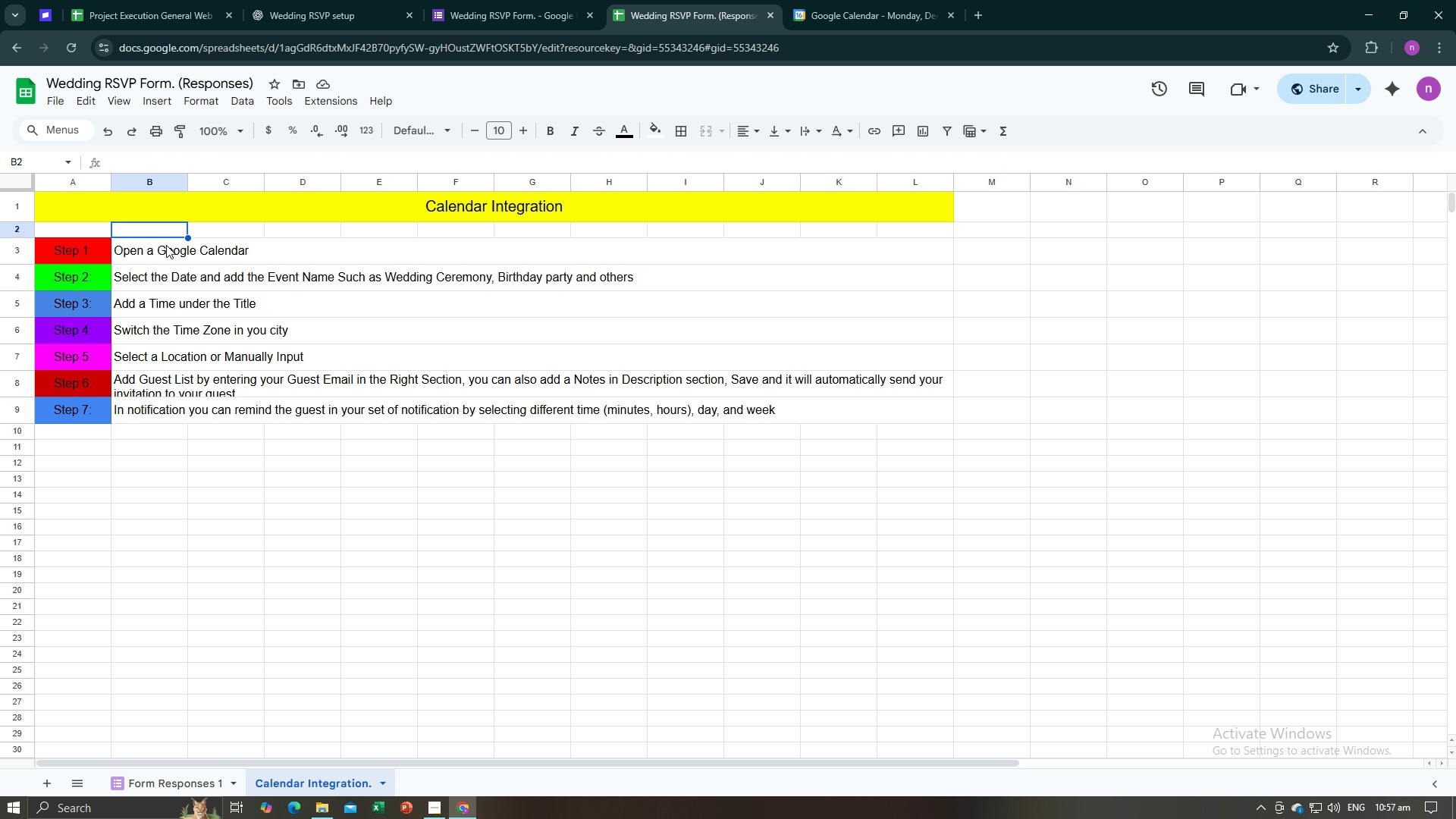 
left_click([162, 250])
 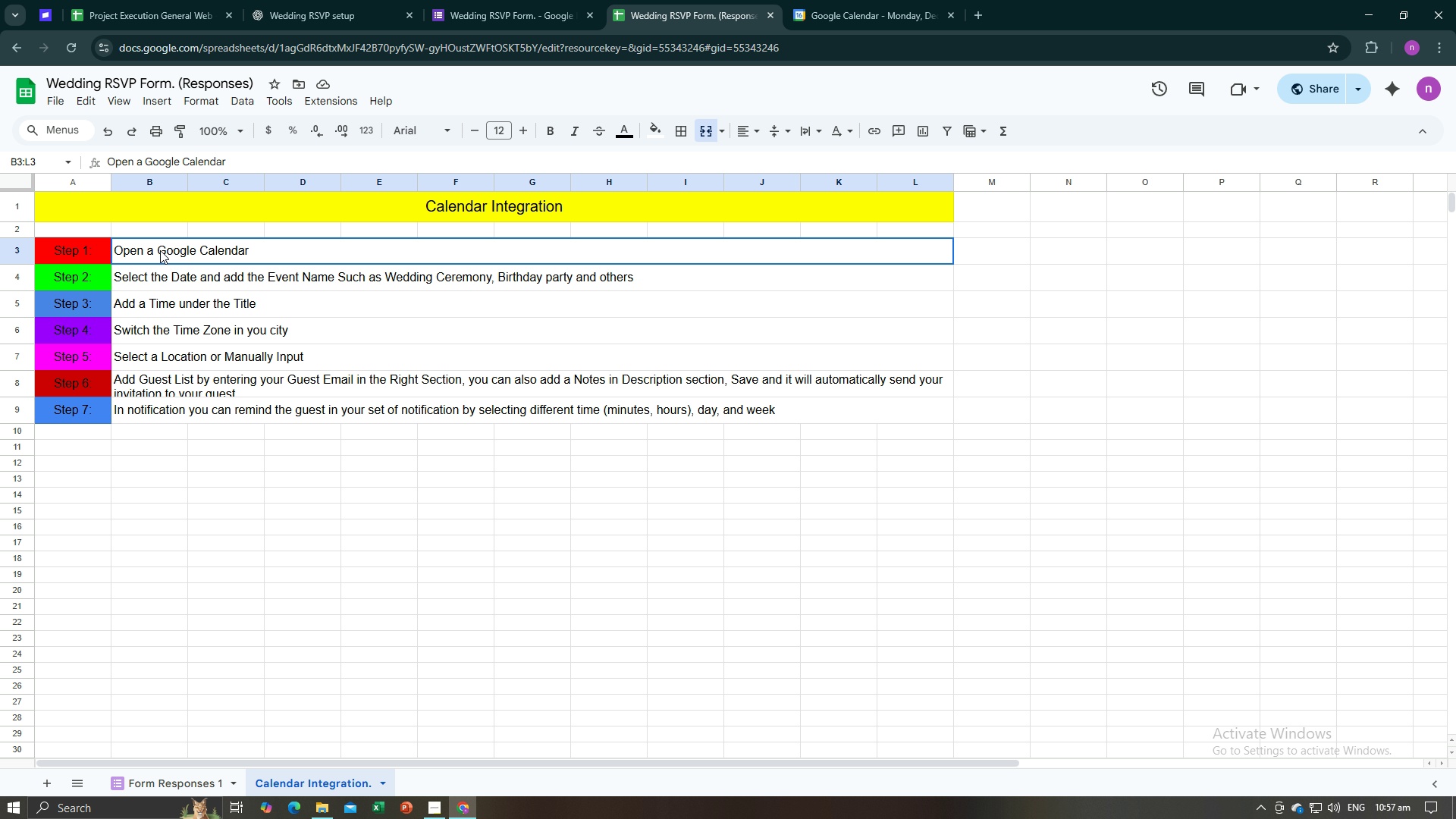 
left_click_drag(start_coordinate=[158, 250], to_coordinate=[223, 406])
 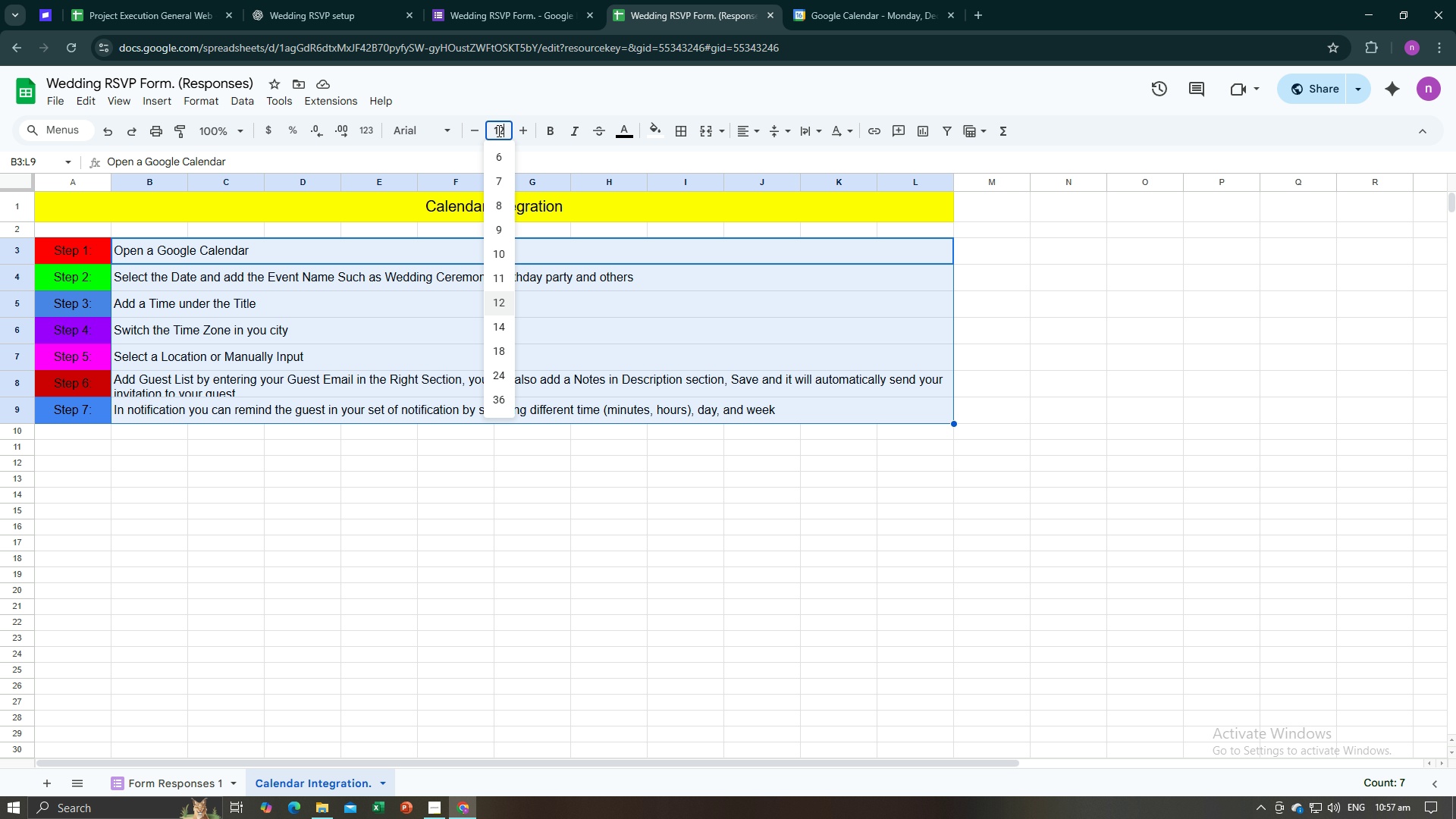 
left_click([497, 130])
 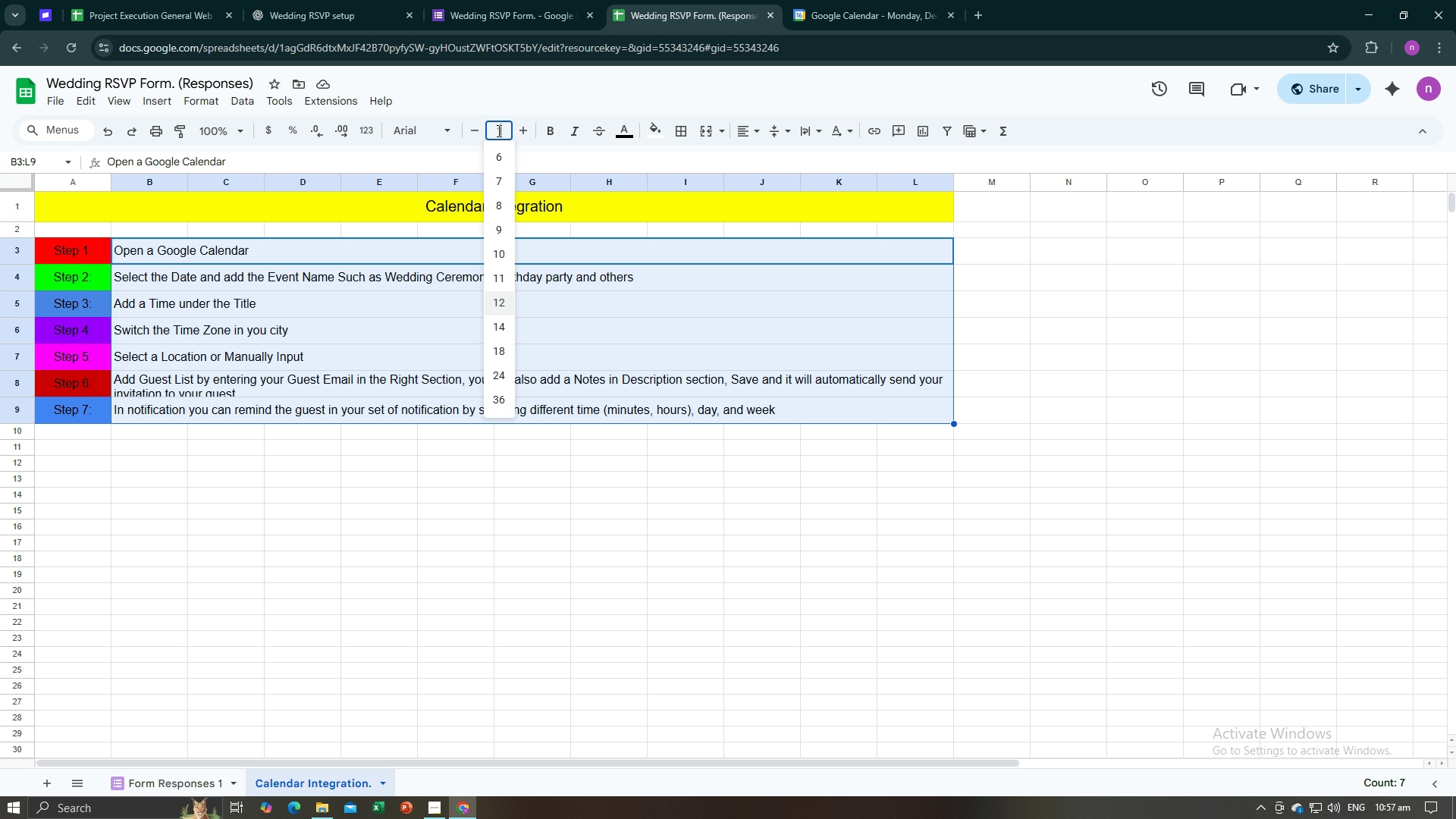 
type(11)
 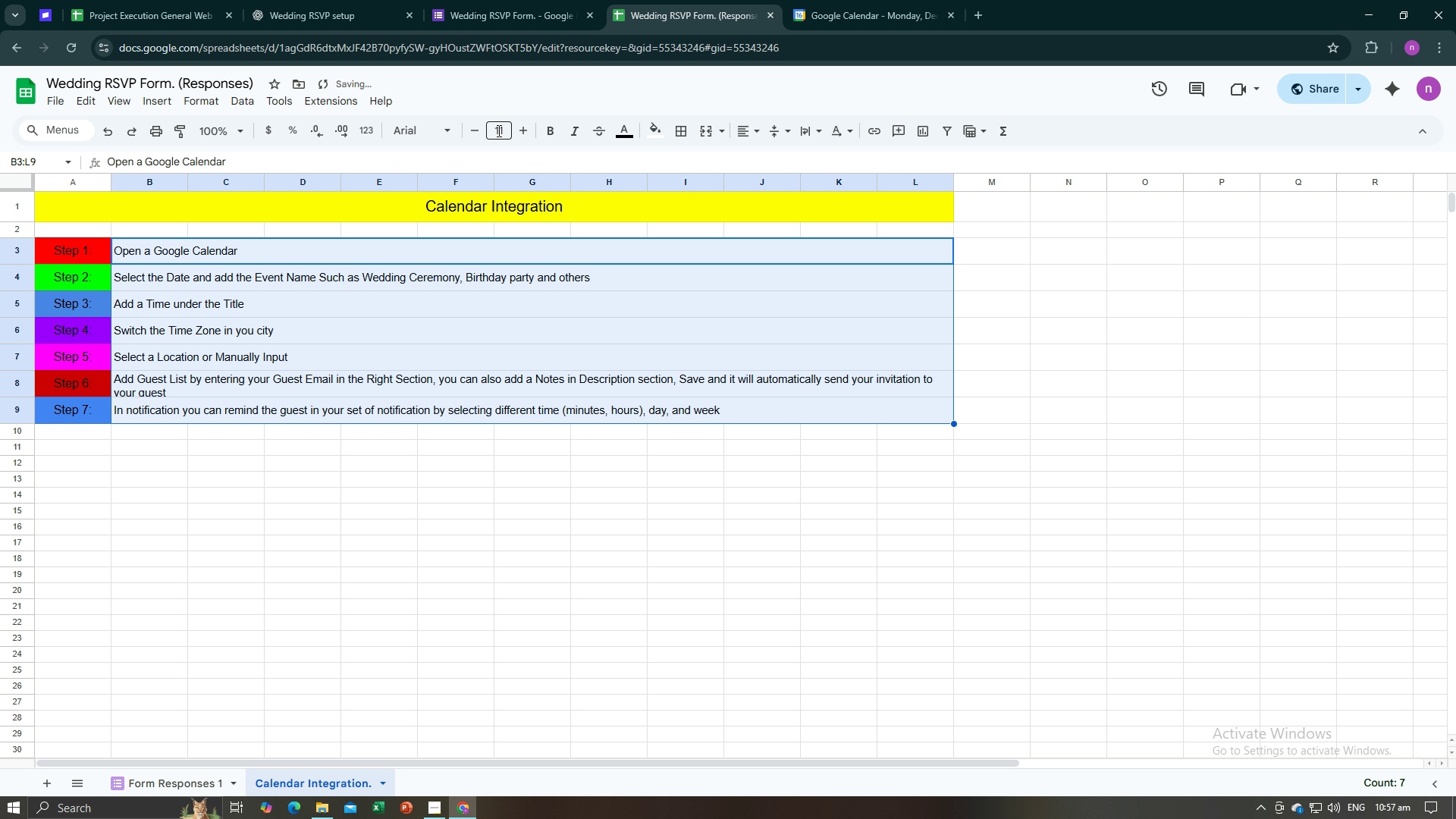 
key(Enter)
 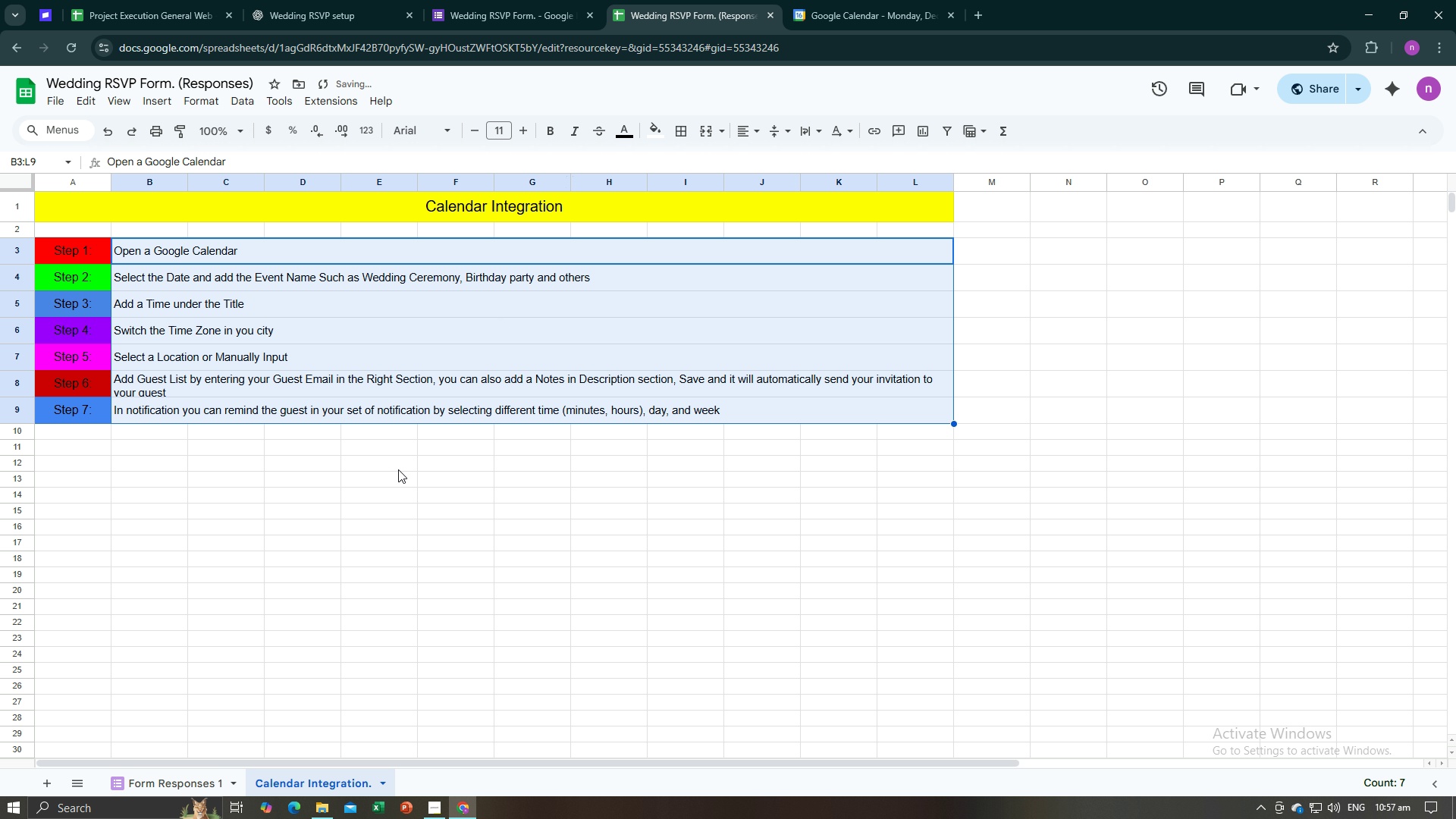 
left_click([384, 532])
 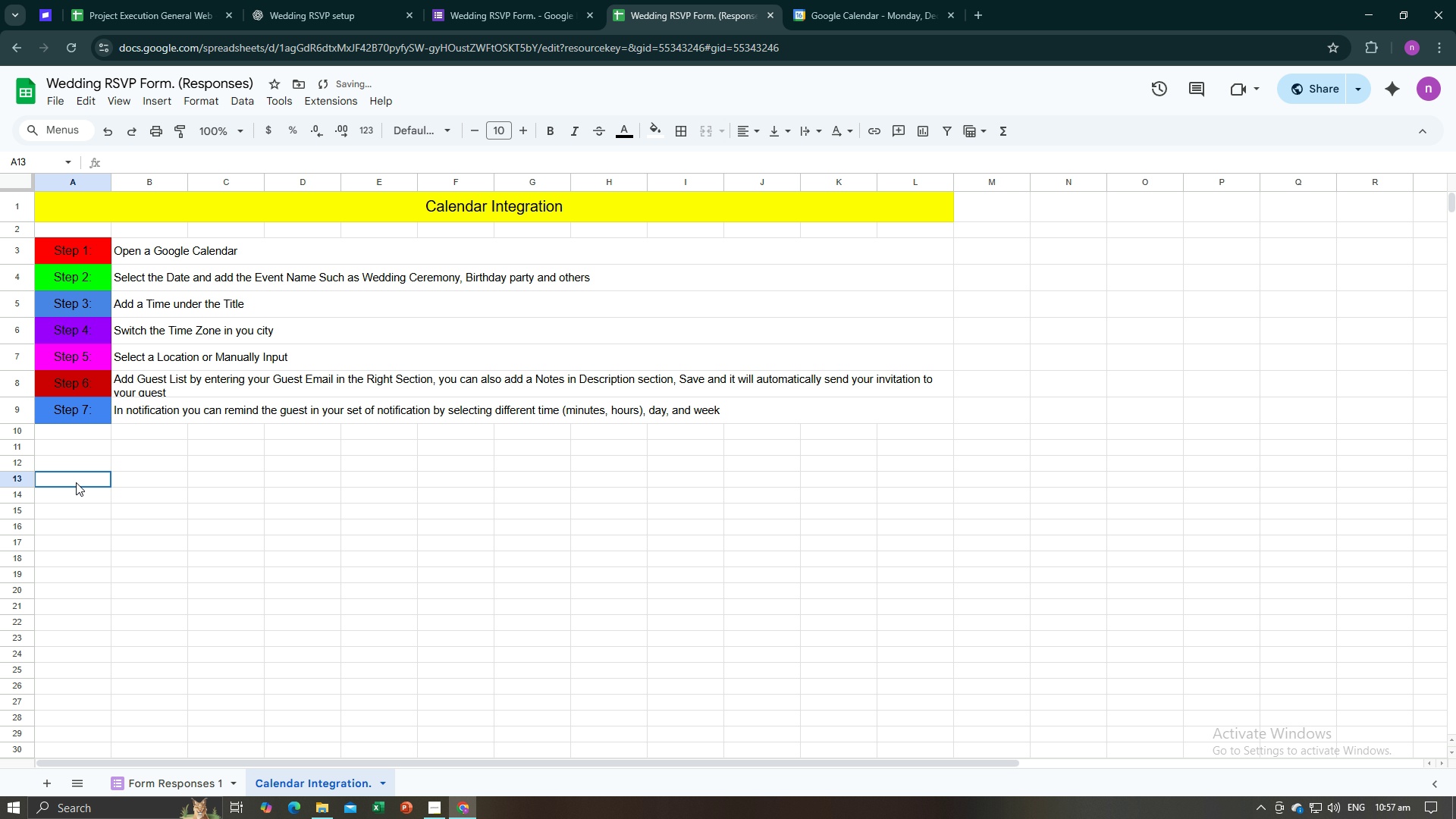 
double_click([76, 482])
 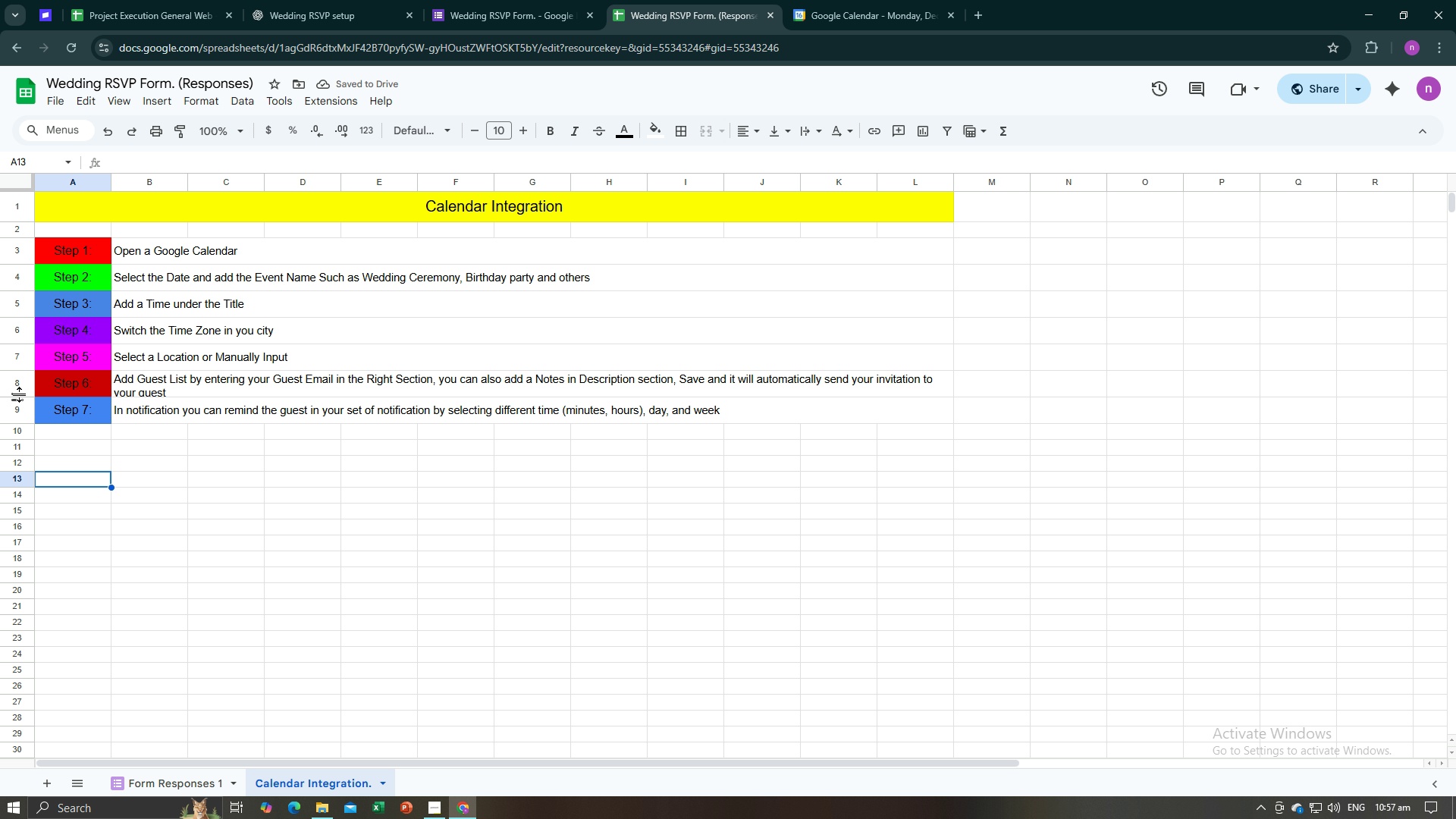 
left_click_drag(start_coordinate=[20, 394], to_coordinate=[20, 403])
 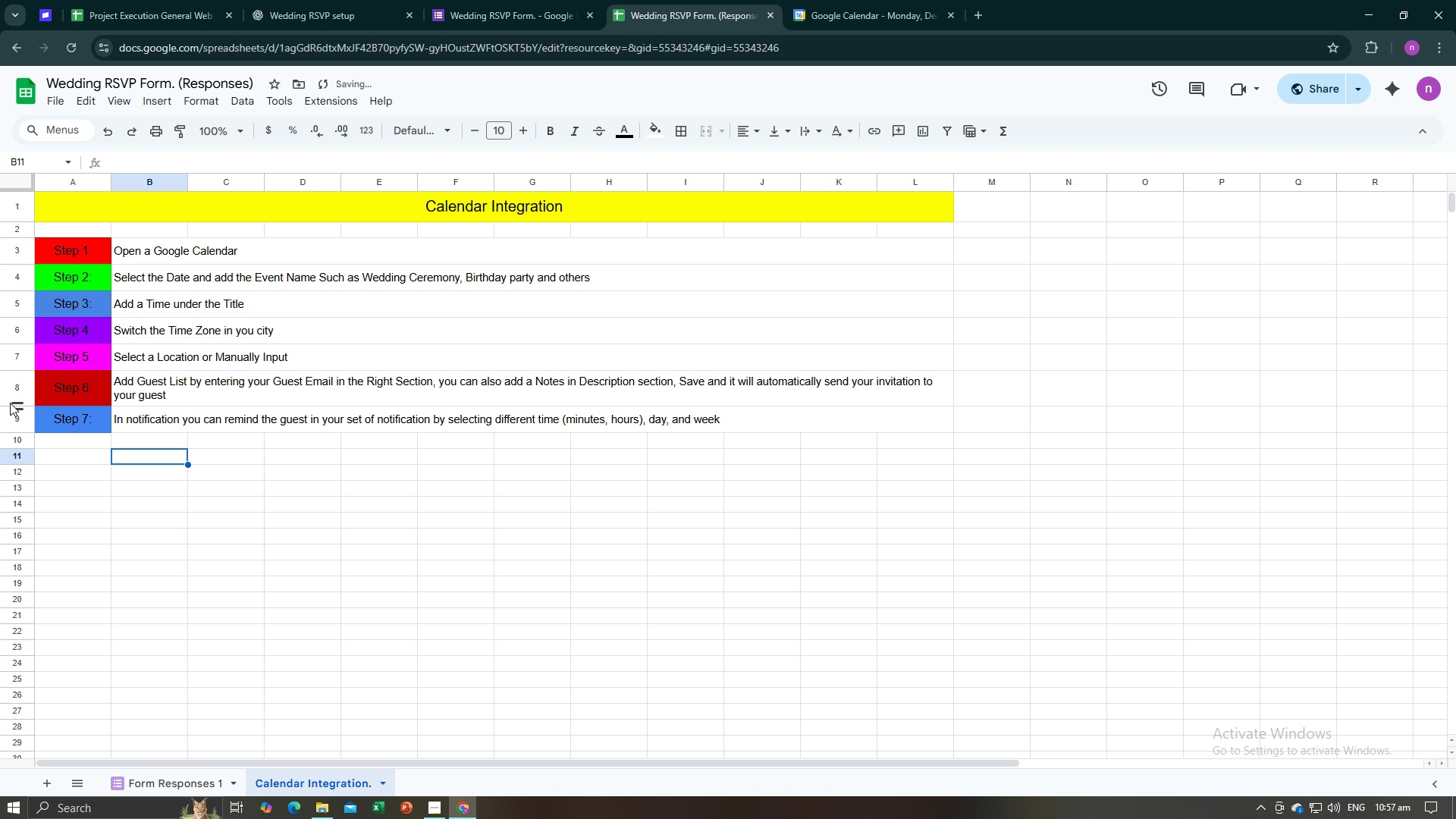 
double_click([10, 403])
 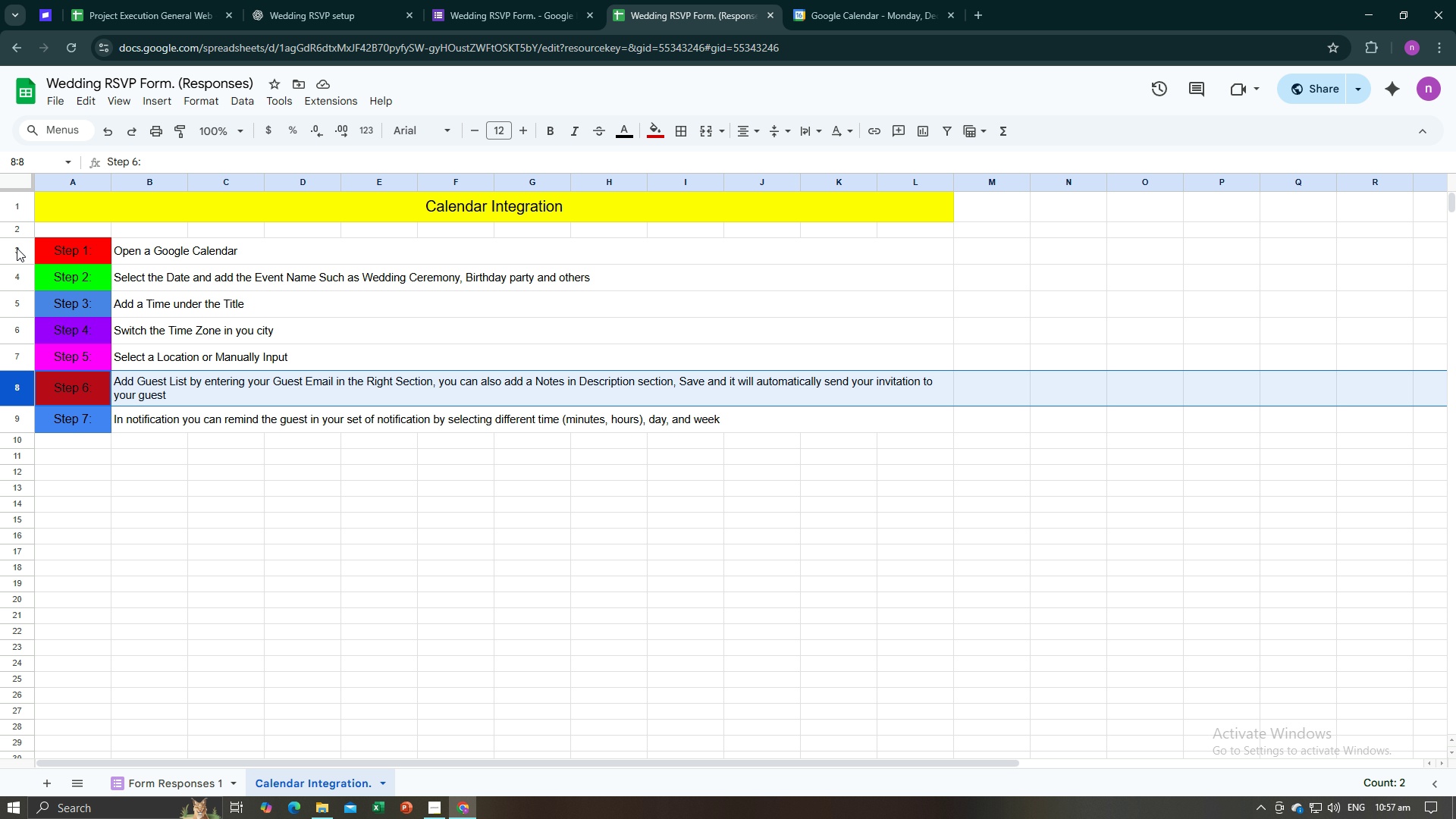 
wait(5.19)
 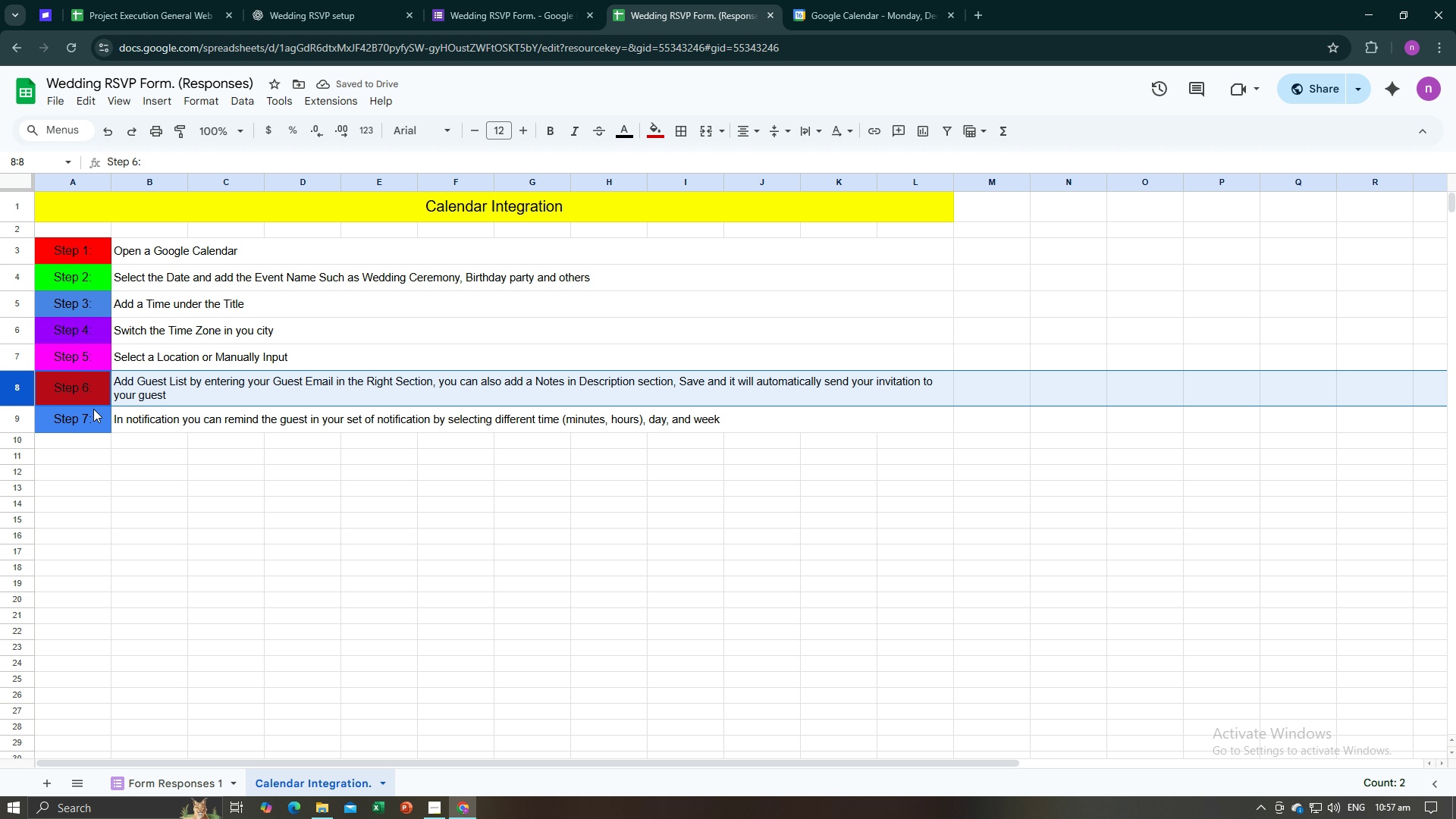 
left_click_drag(start_coordinate=[11, 249], to_coordinate=[23, 410])
 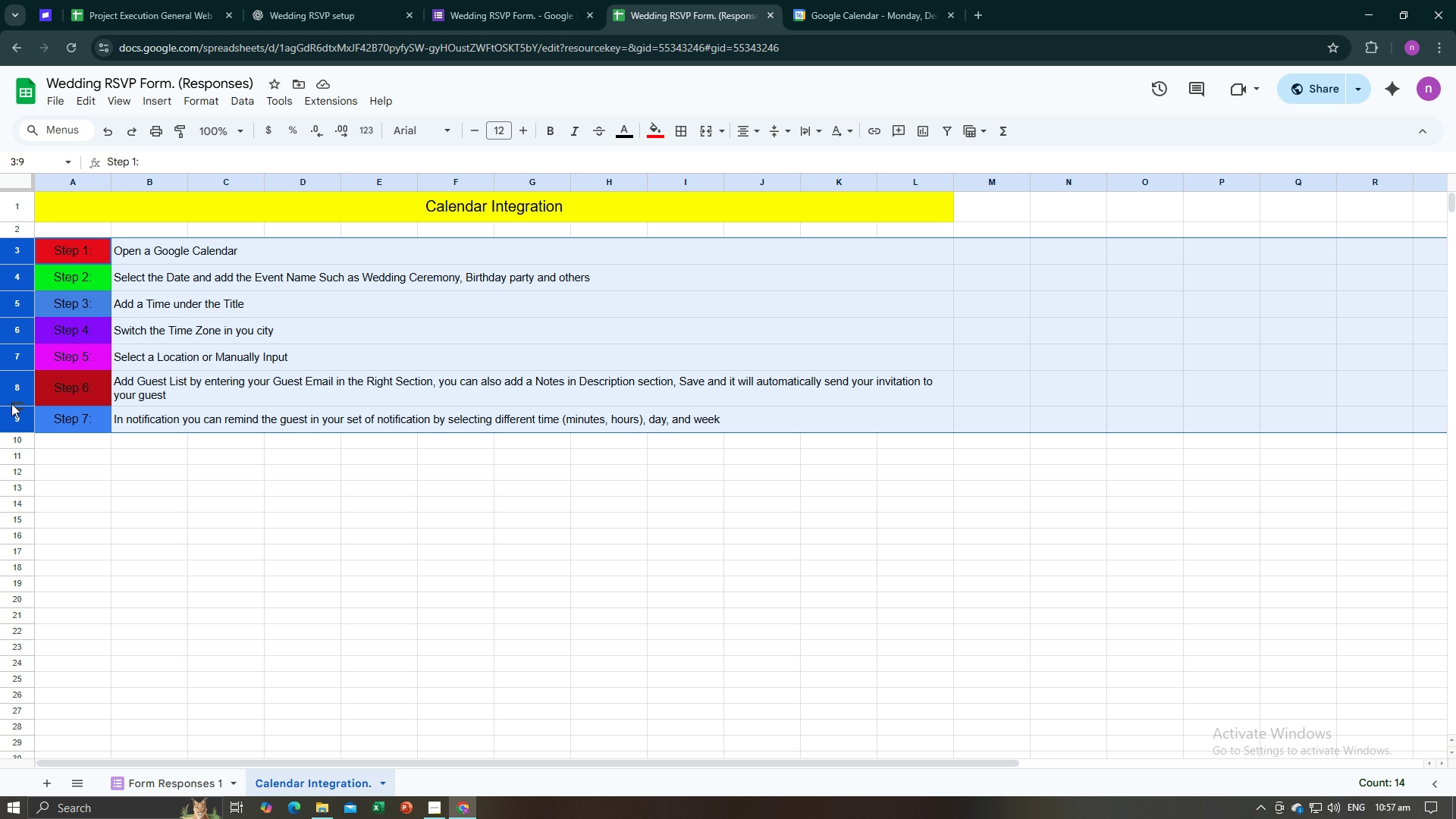 
right_click([11, 403])
 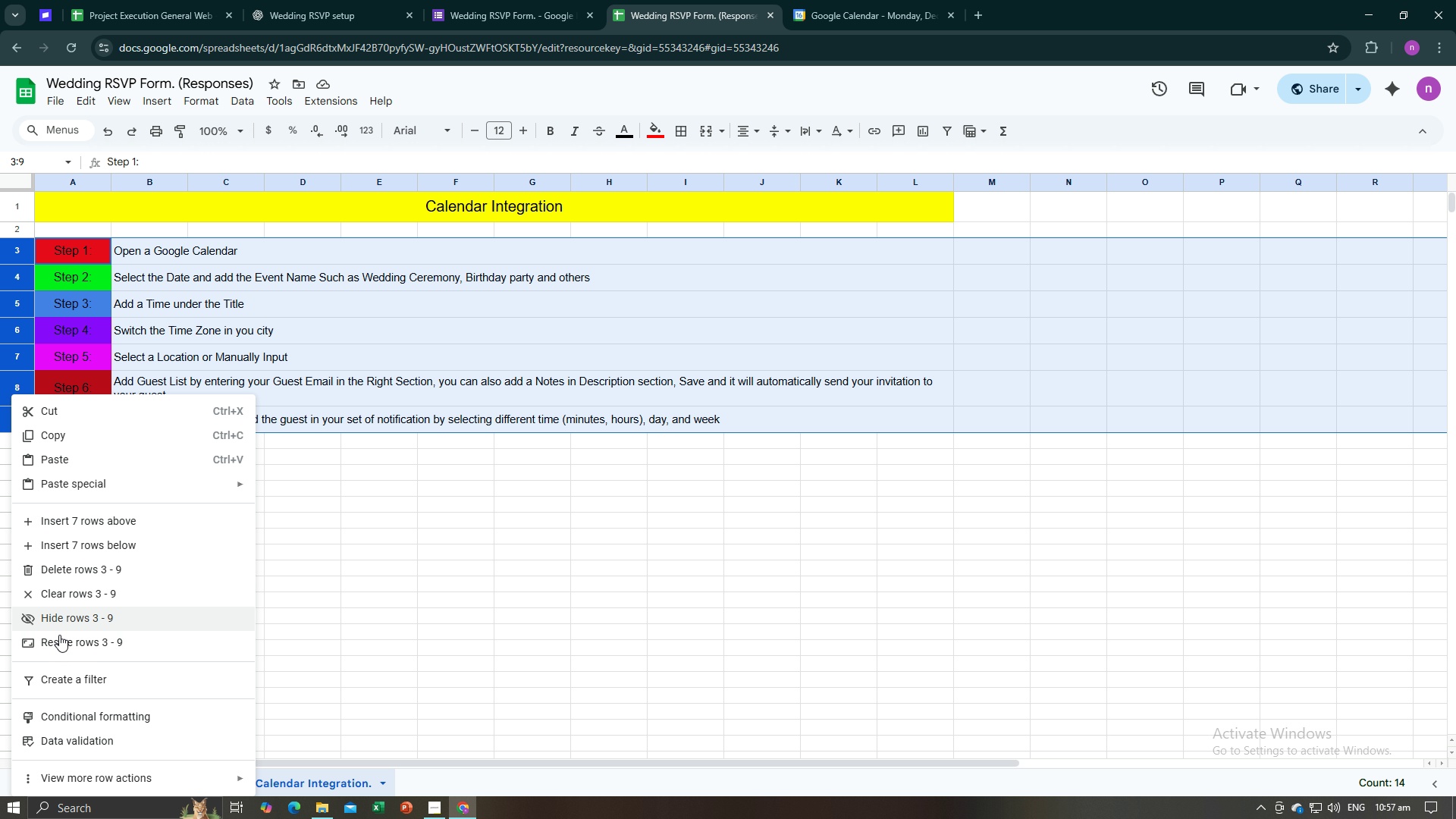 
left_click([64, 645])
 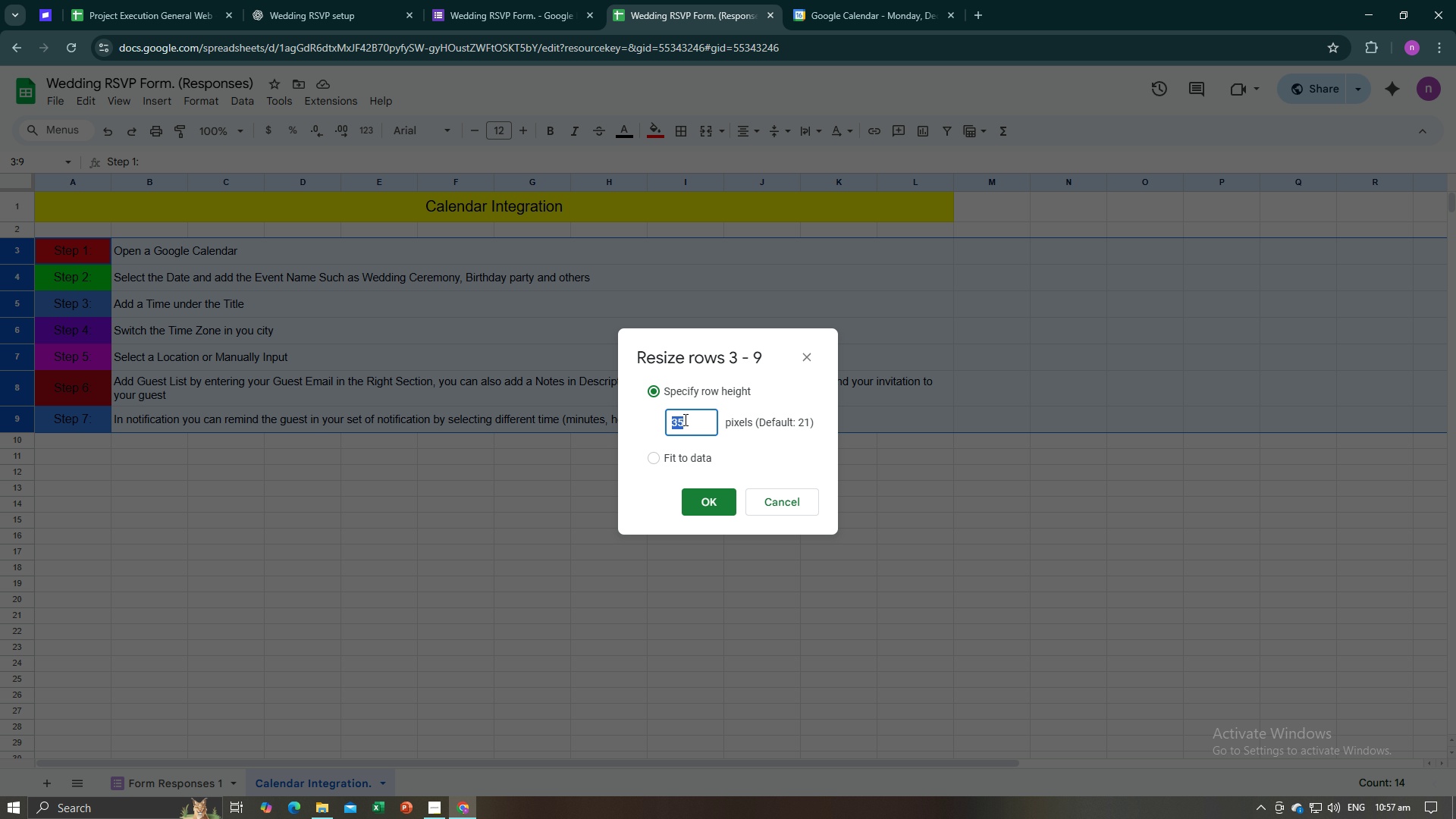 
wait(5.39)
 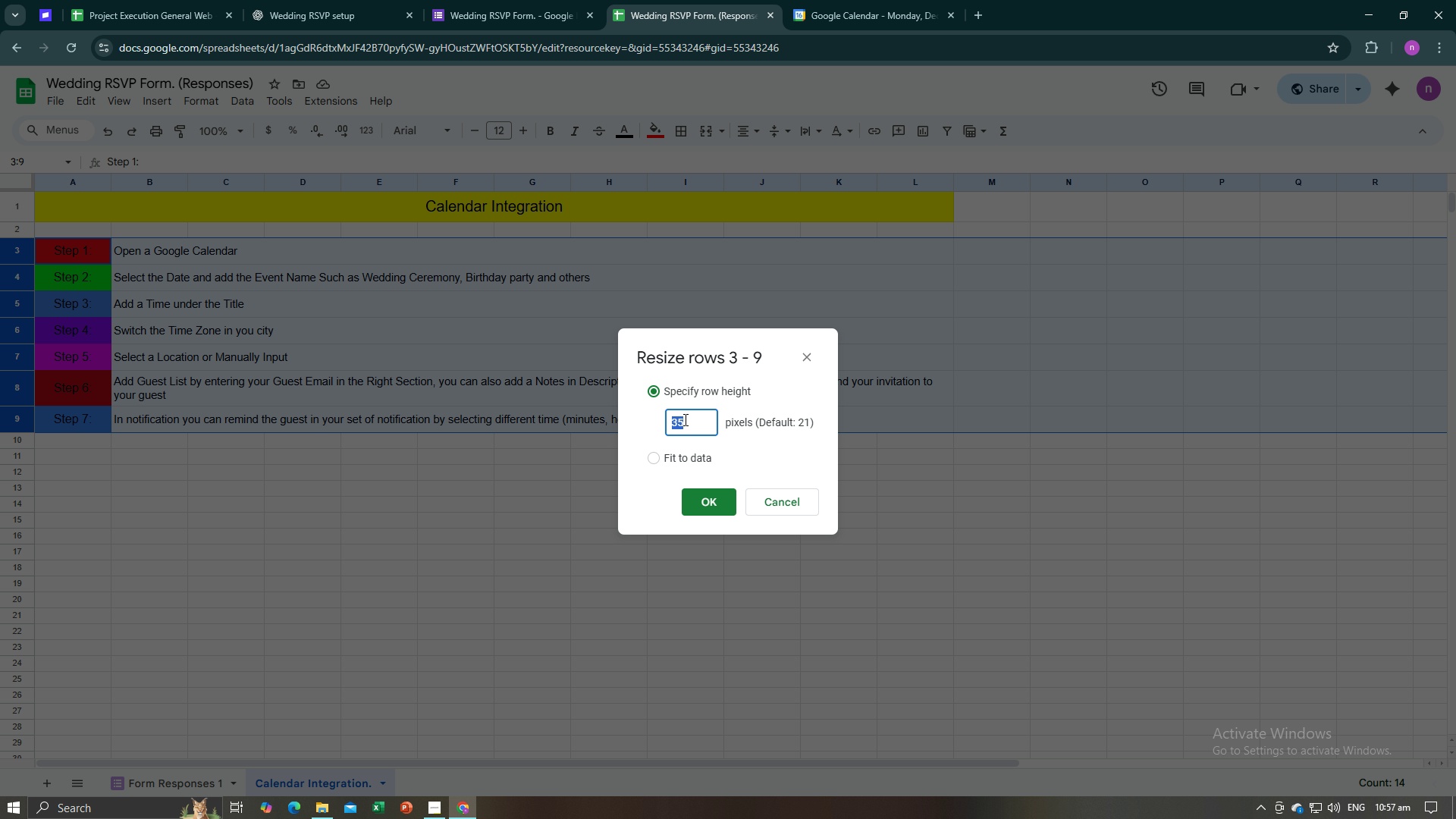 
type(40)
 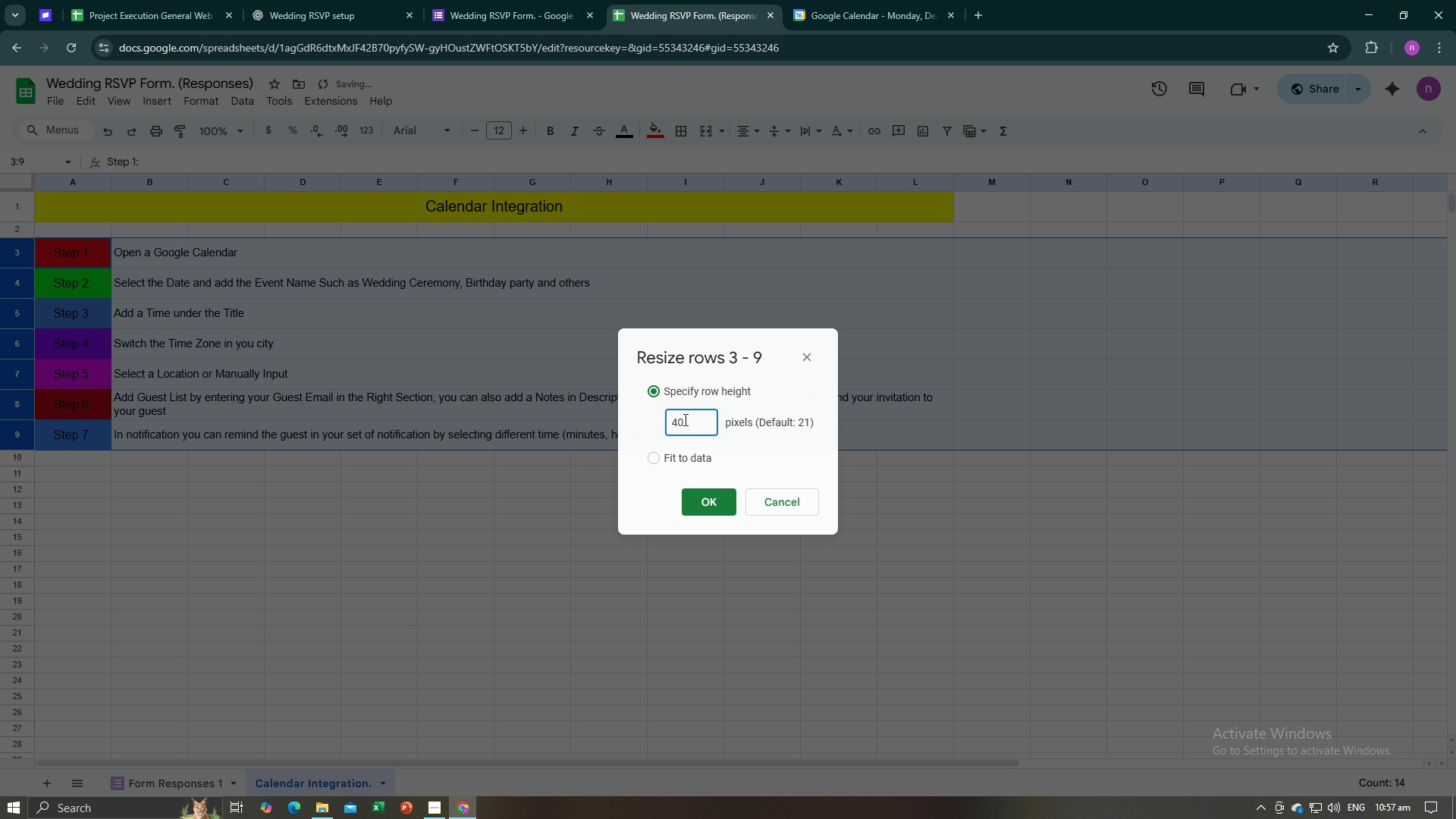 
key(Enter)
 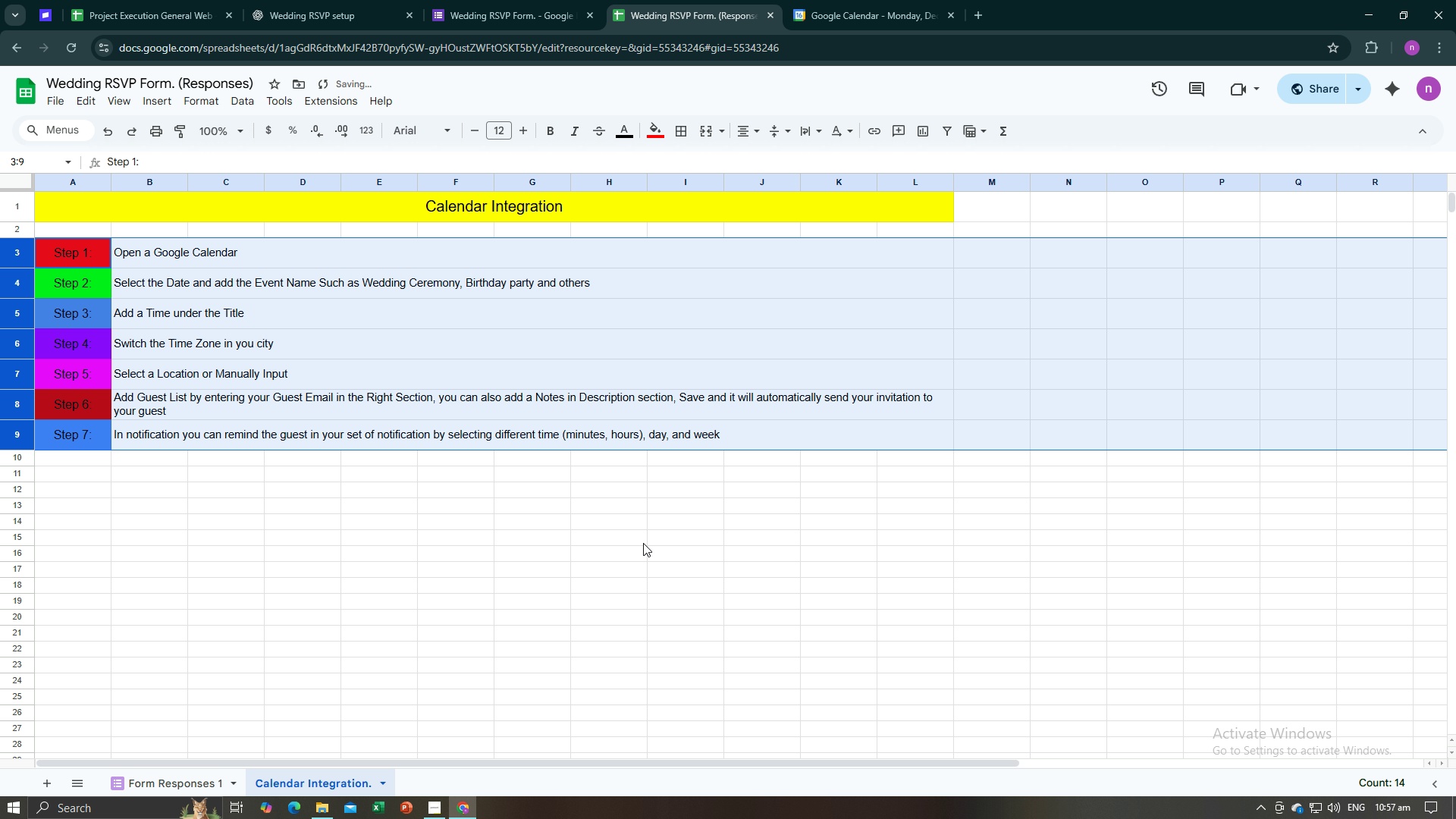 
left_click([642, 547])
 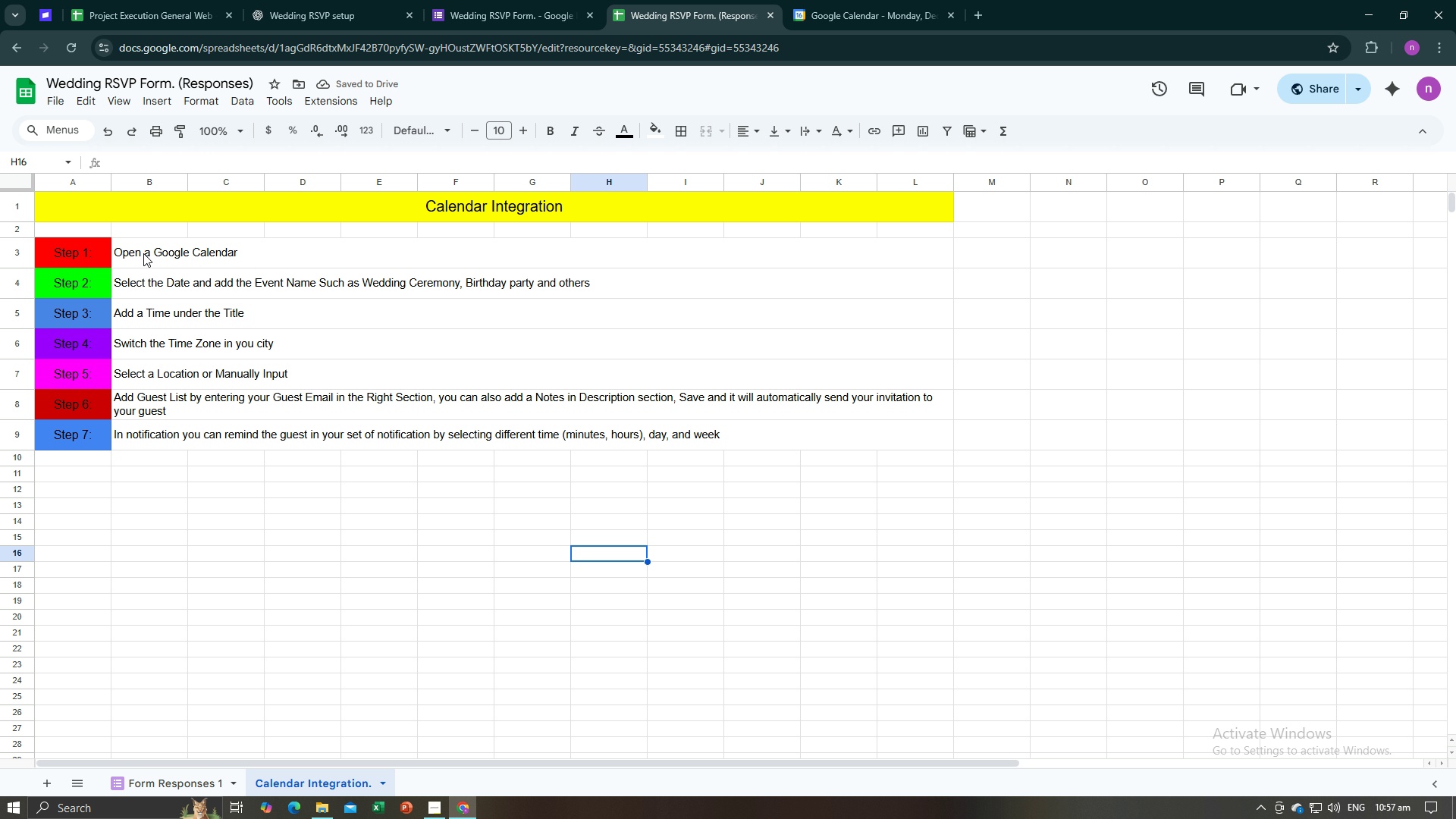 
key(Alt+AltLeft)
 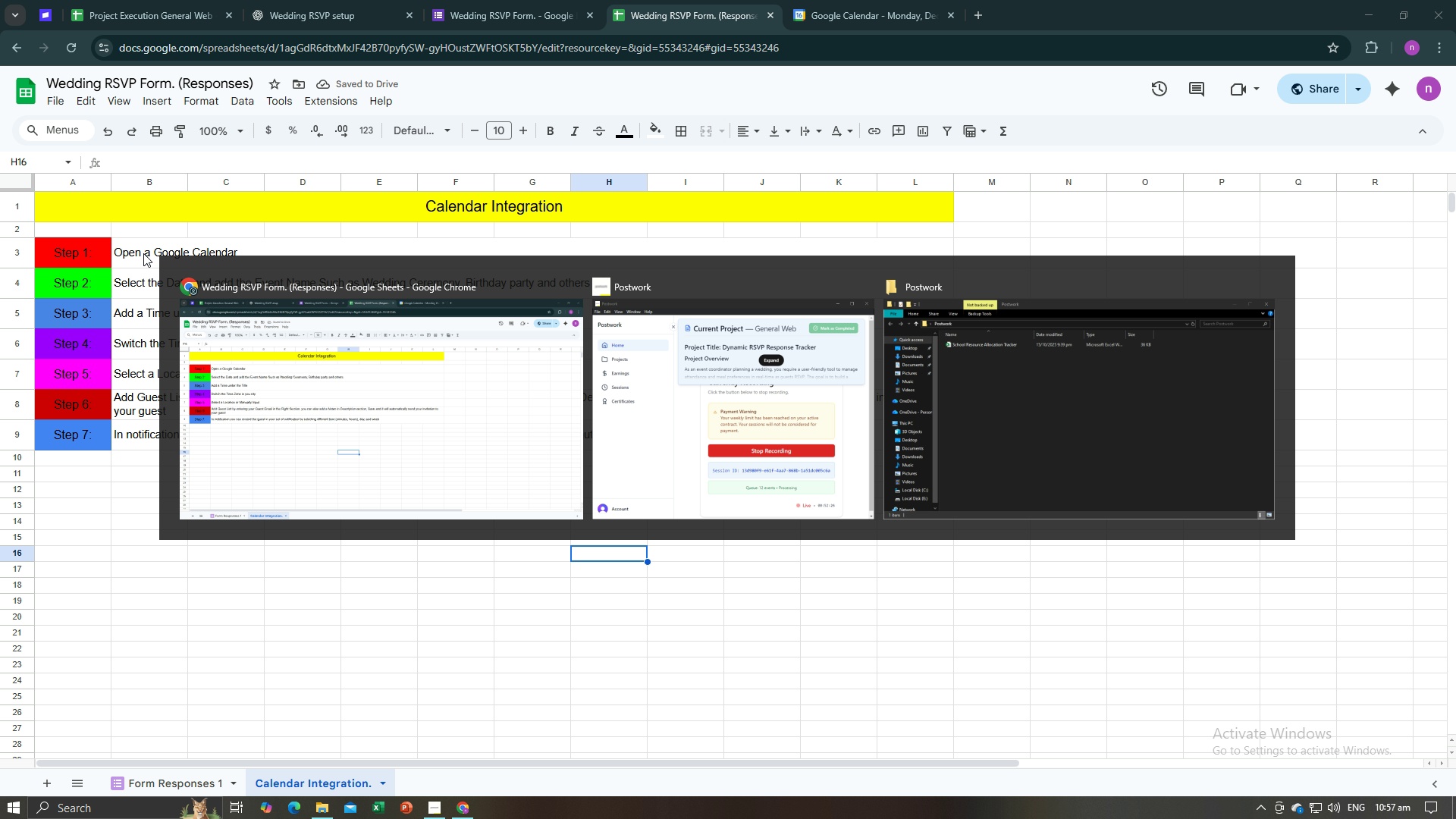 
key(Alt+Tab)